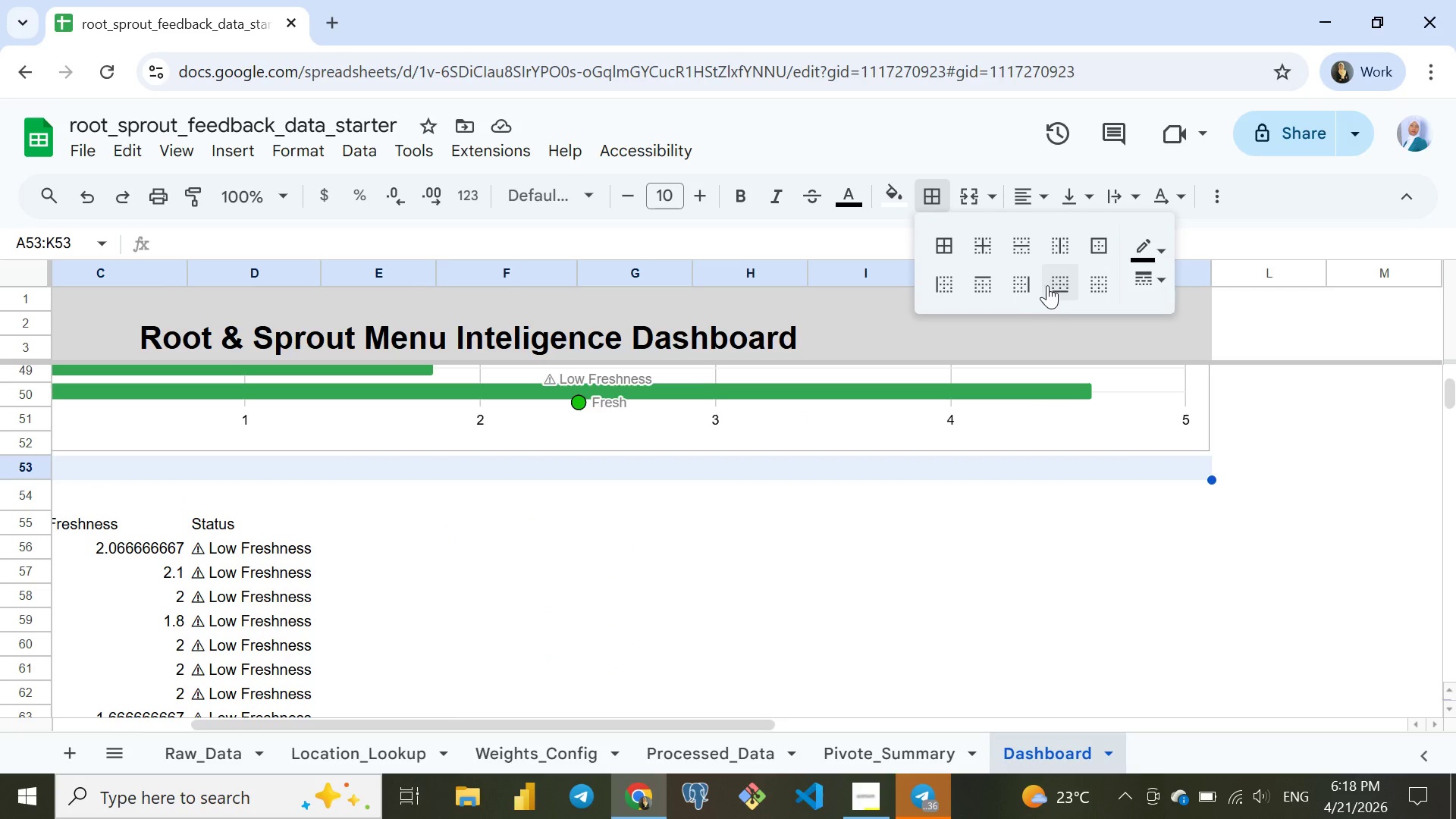 
left_click([1047, 285])
 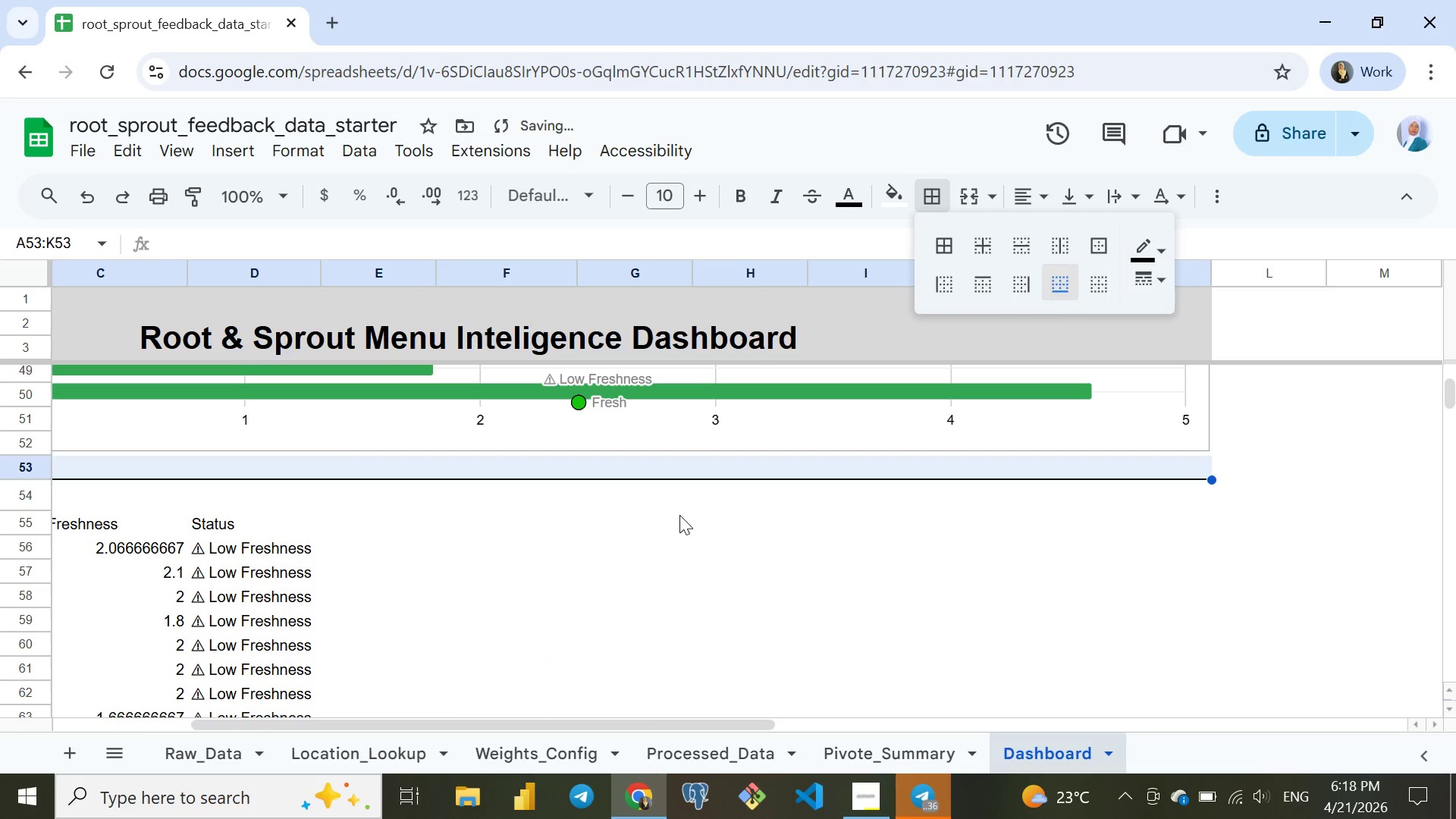 
left_click([675, 535])
 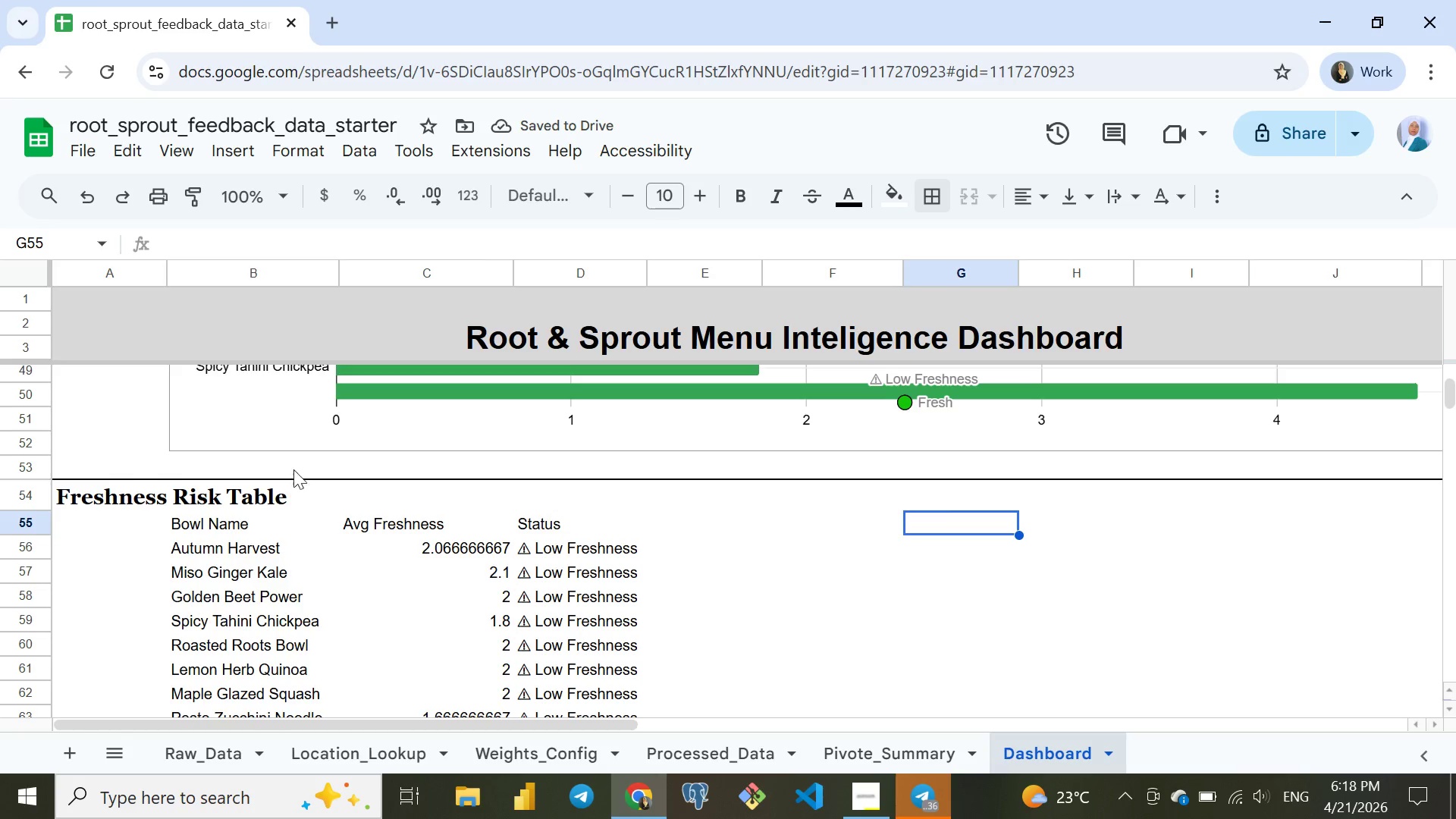 
wait(5.34)
 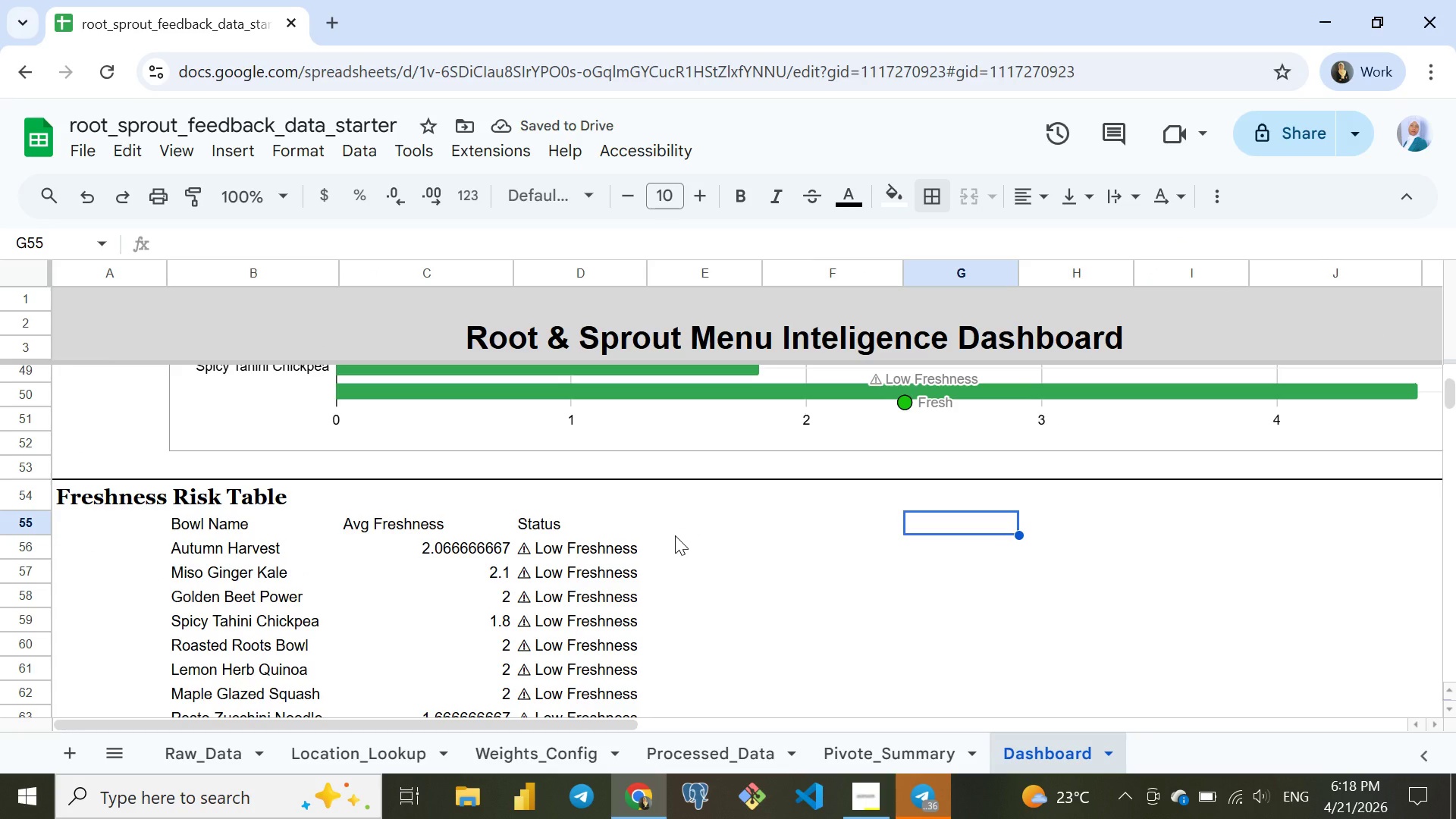 
left_click([230, 522])
 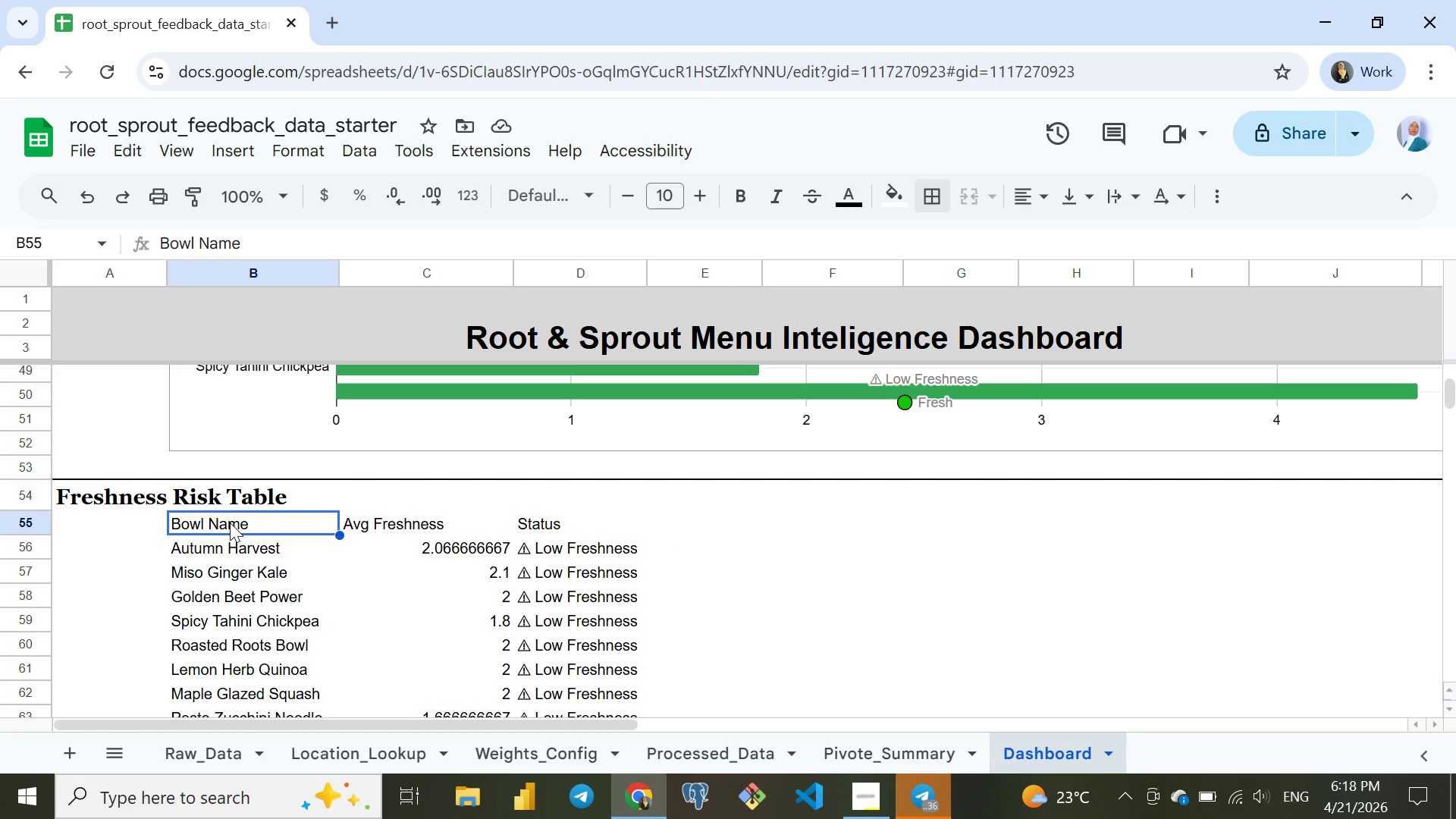 
key(Control+Shift+ArrowDown)
 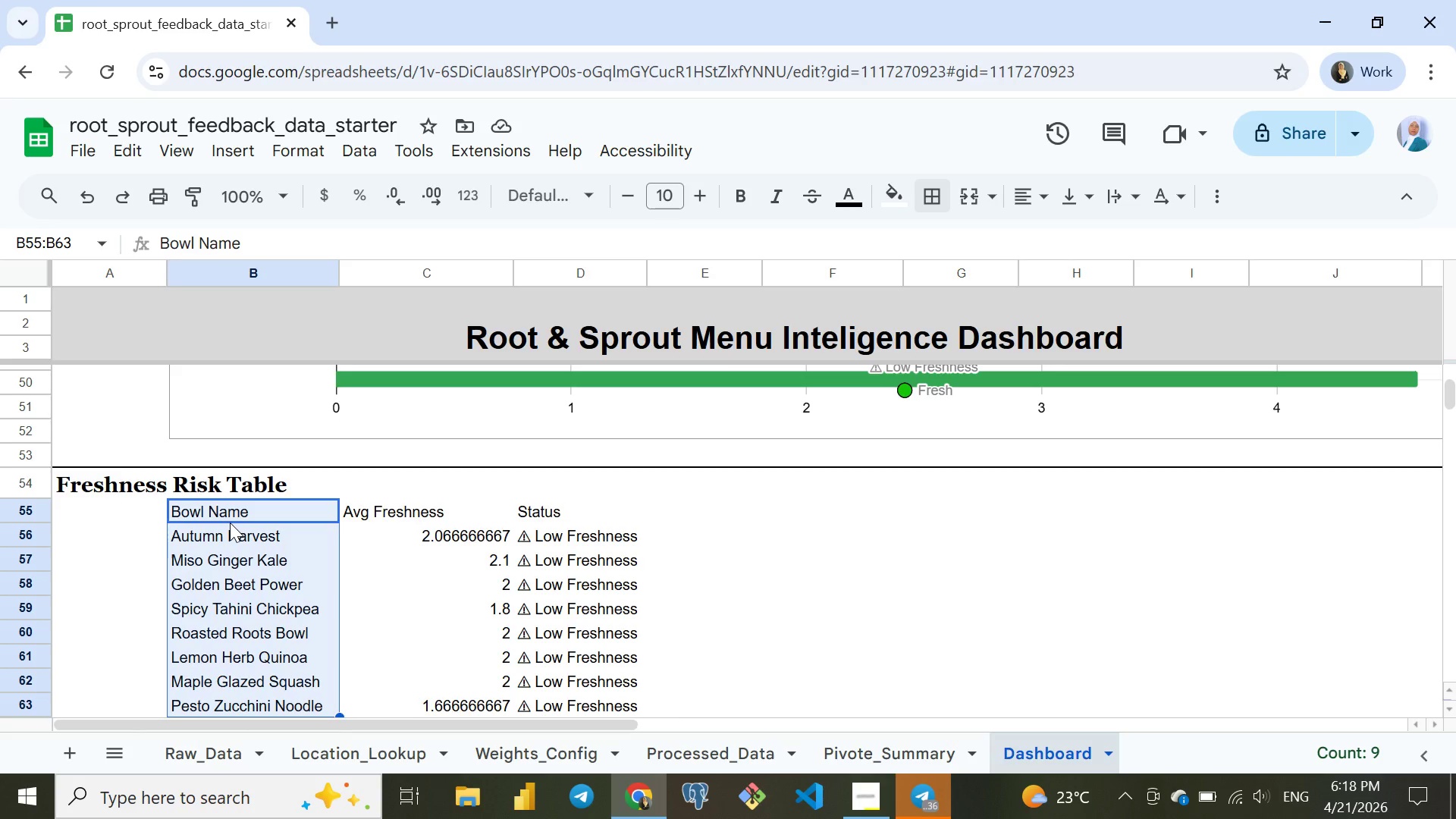 
key(Control+Shift+ArrowRight)
 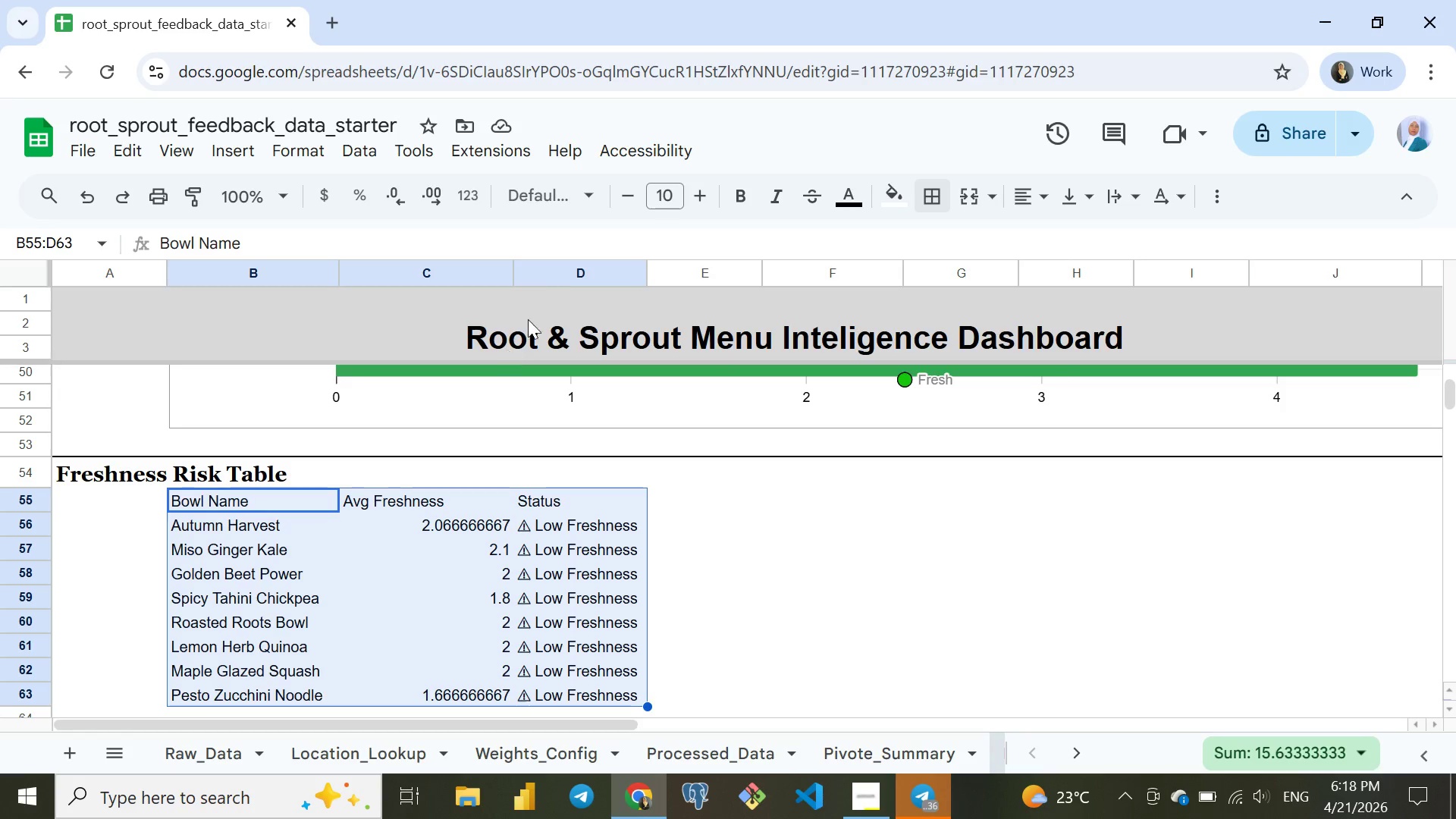 
wait(5.25)
 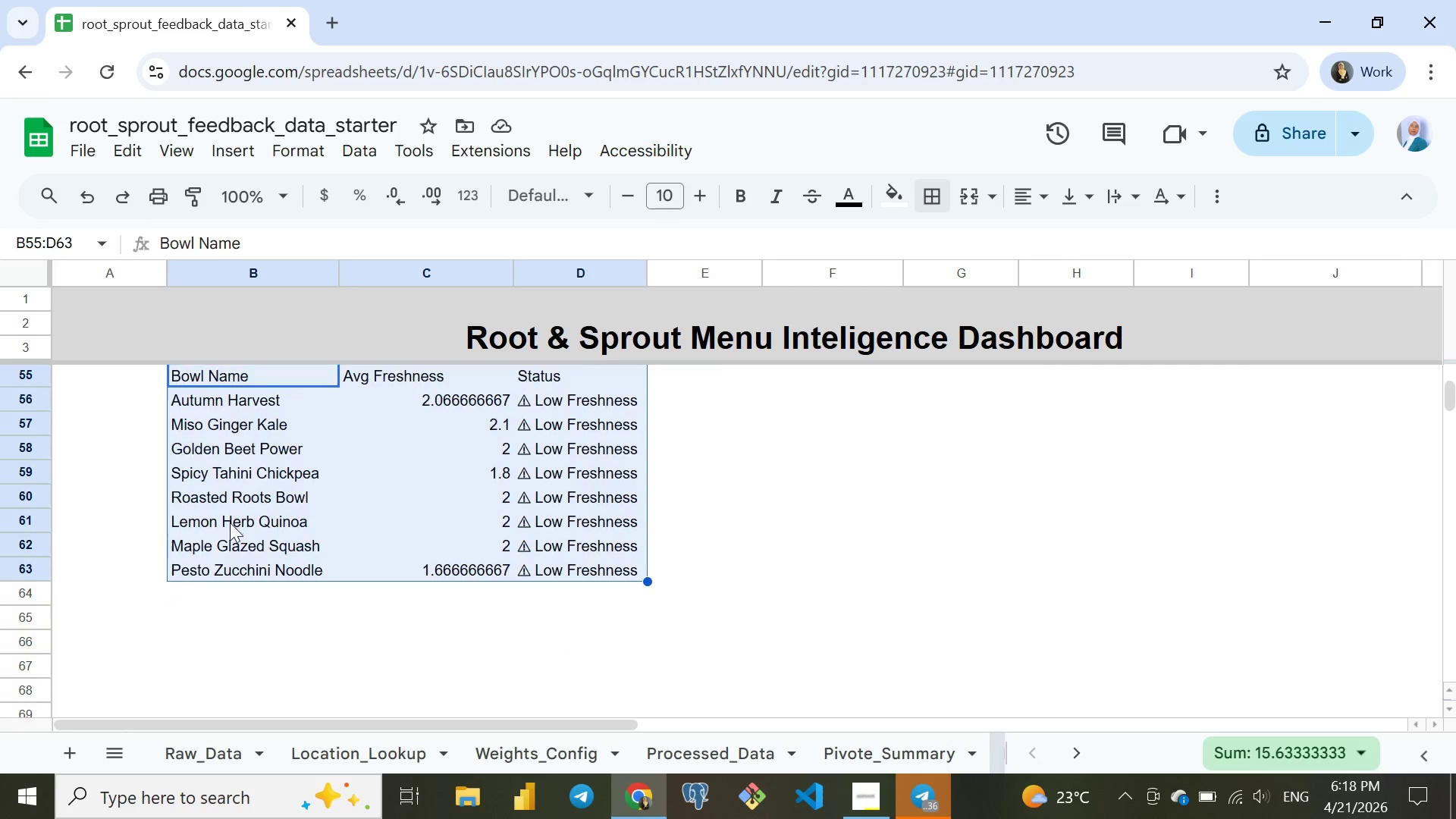 
left_click([919, 193])
 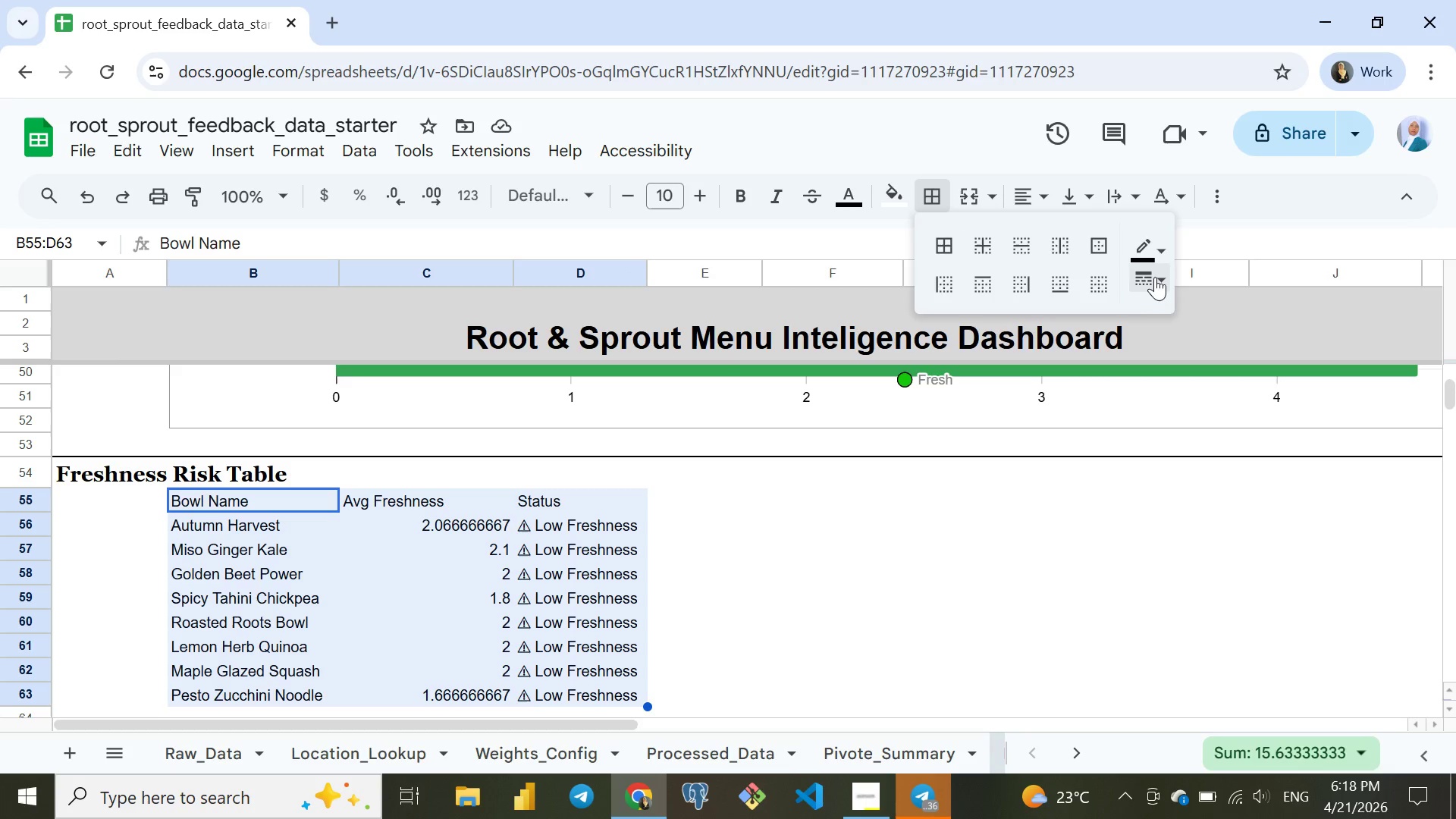 
left_click([1157, 275])
 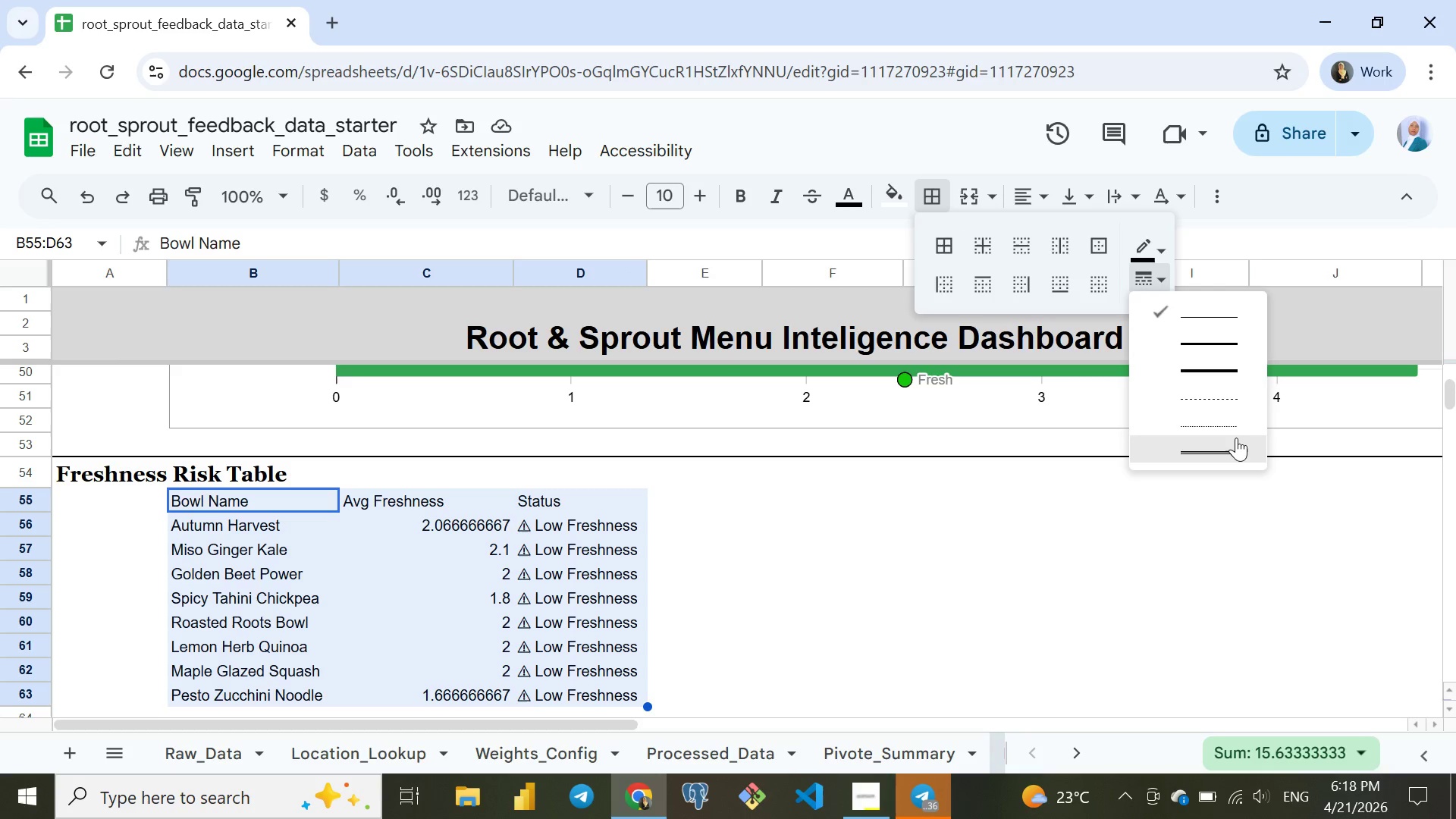 
left_click([1236, 438])
 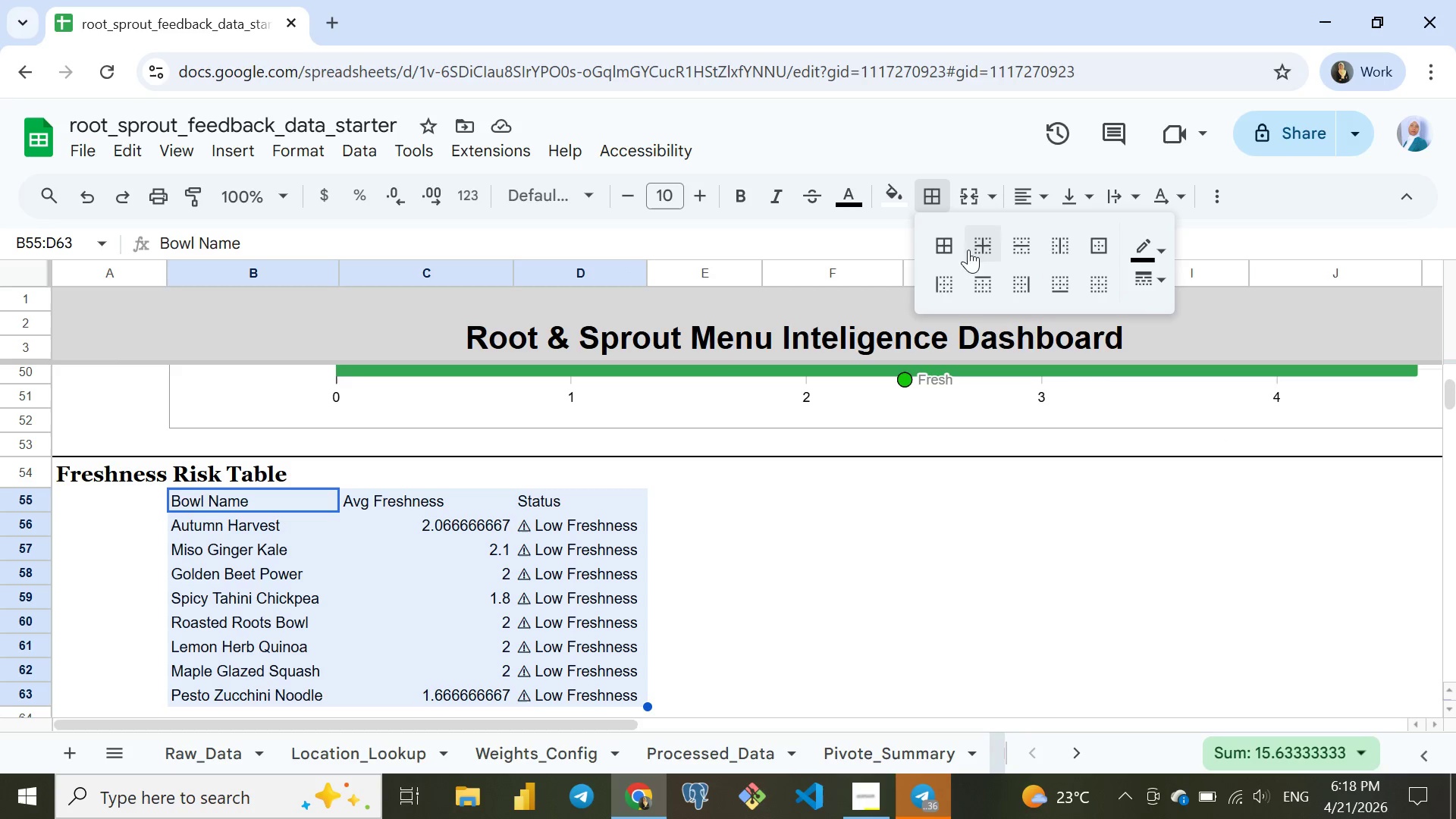 
left_click([946, 248])
 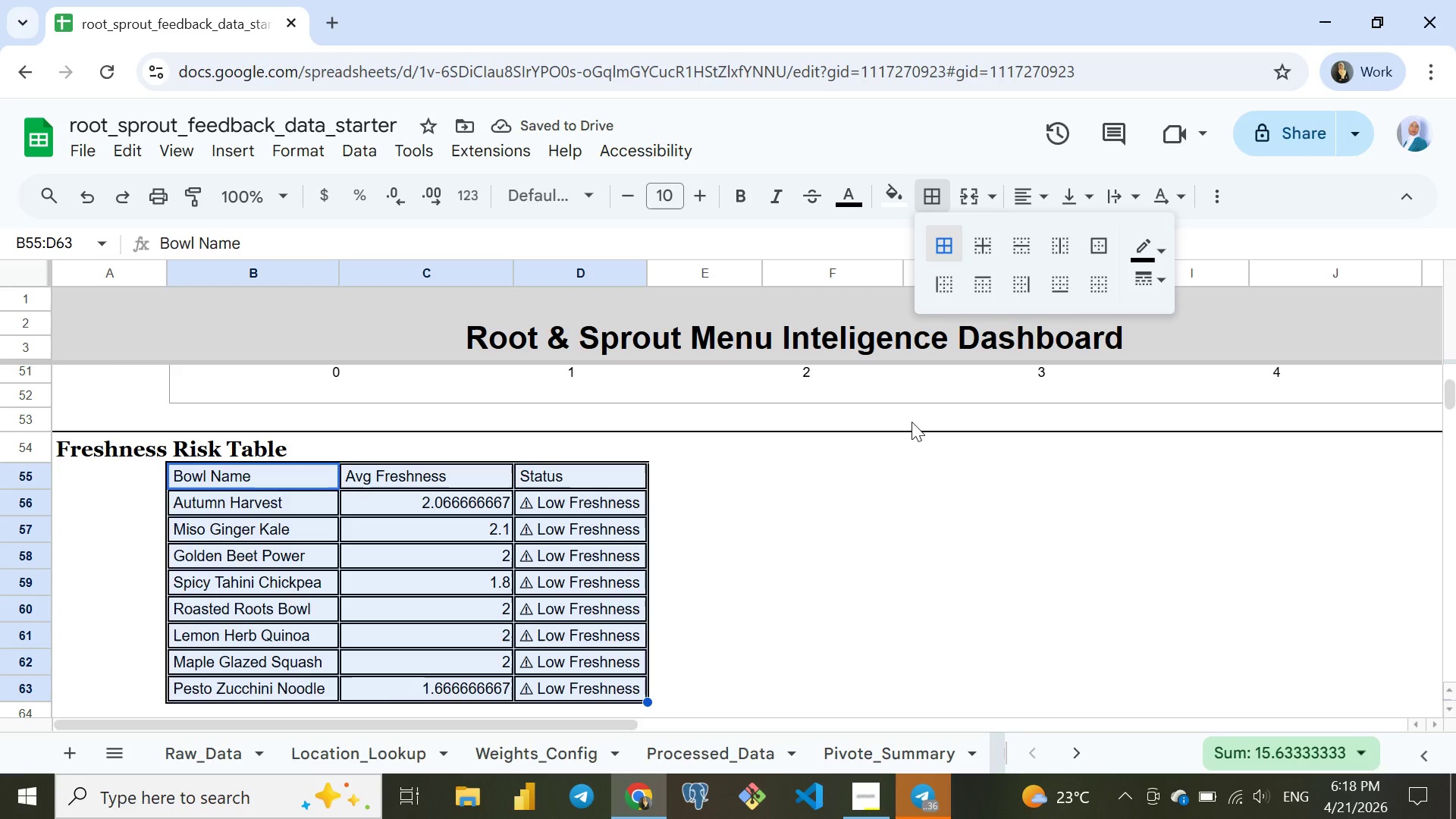 
wait(5.33)
 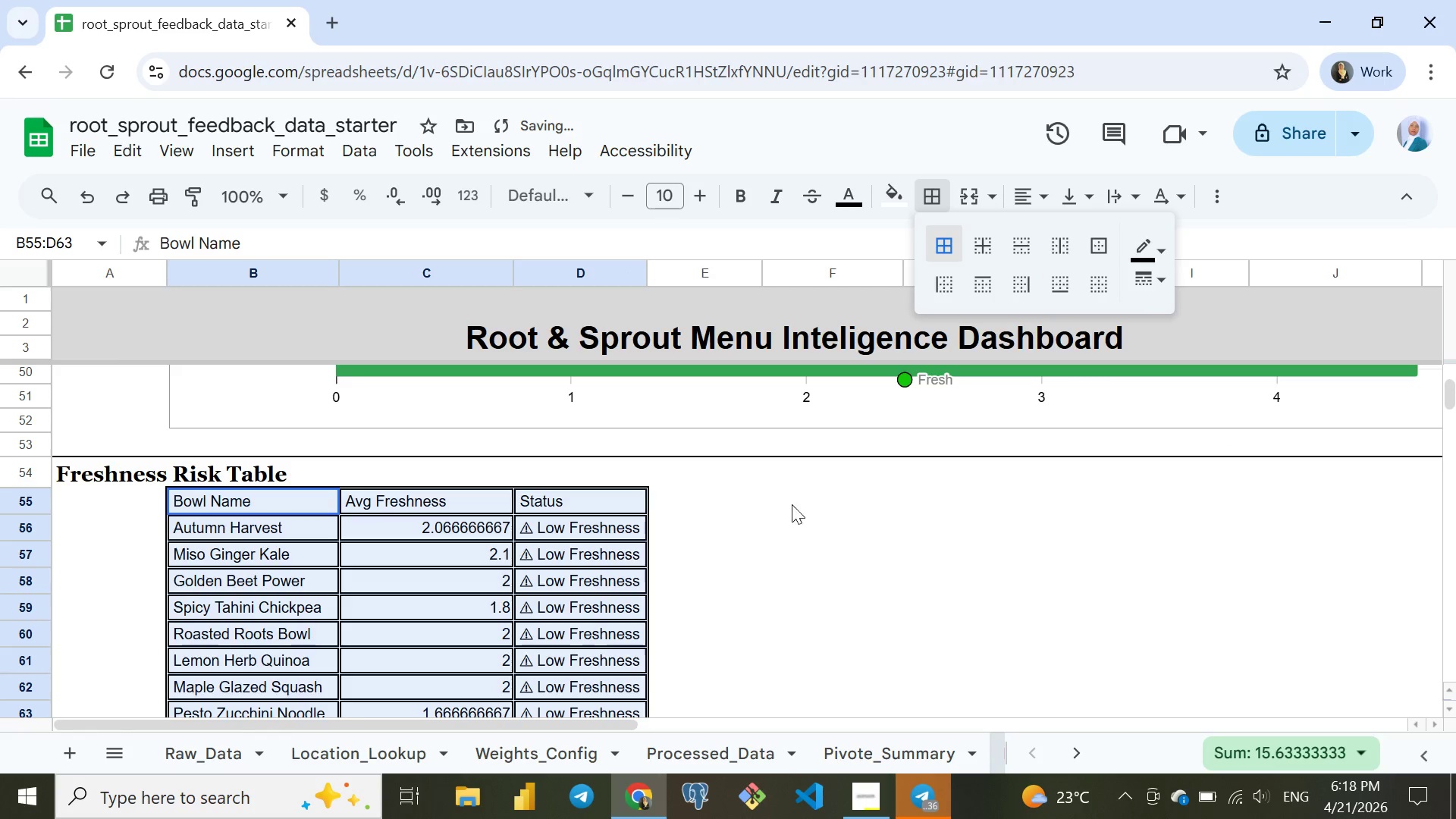 
left_click([1203, 240])
 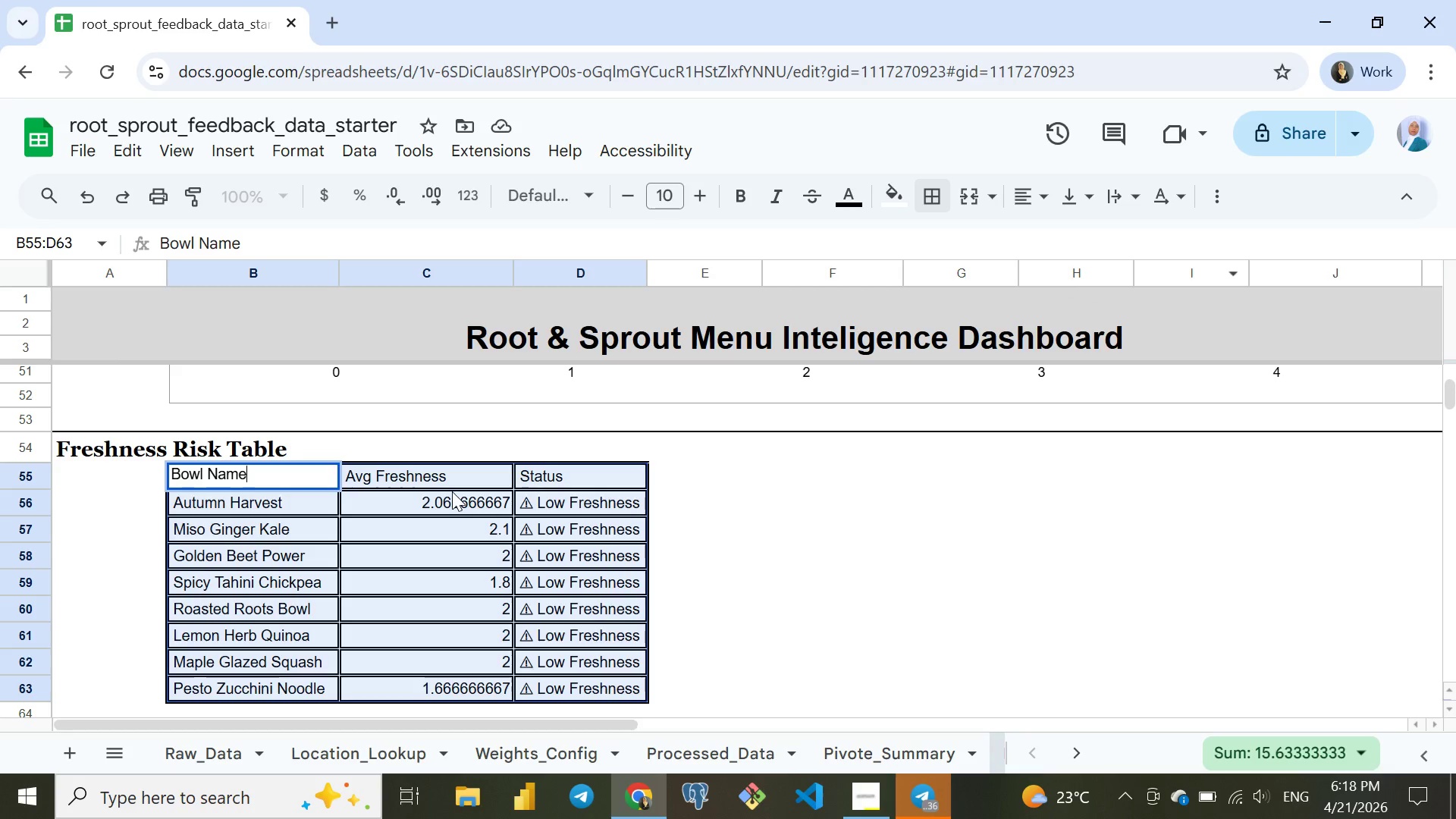 
left_click([450, 494])
 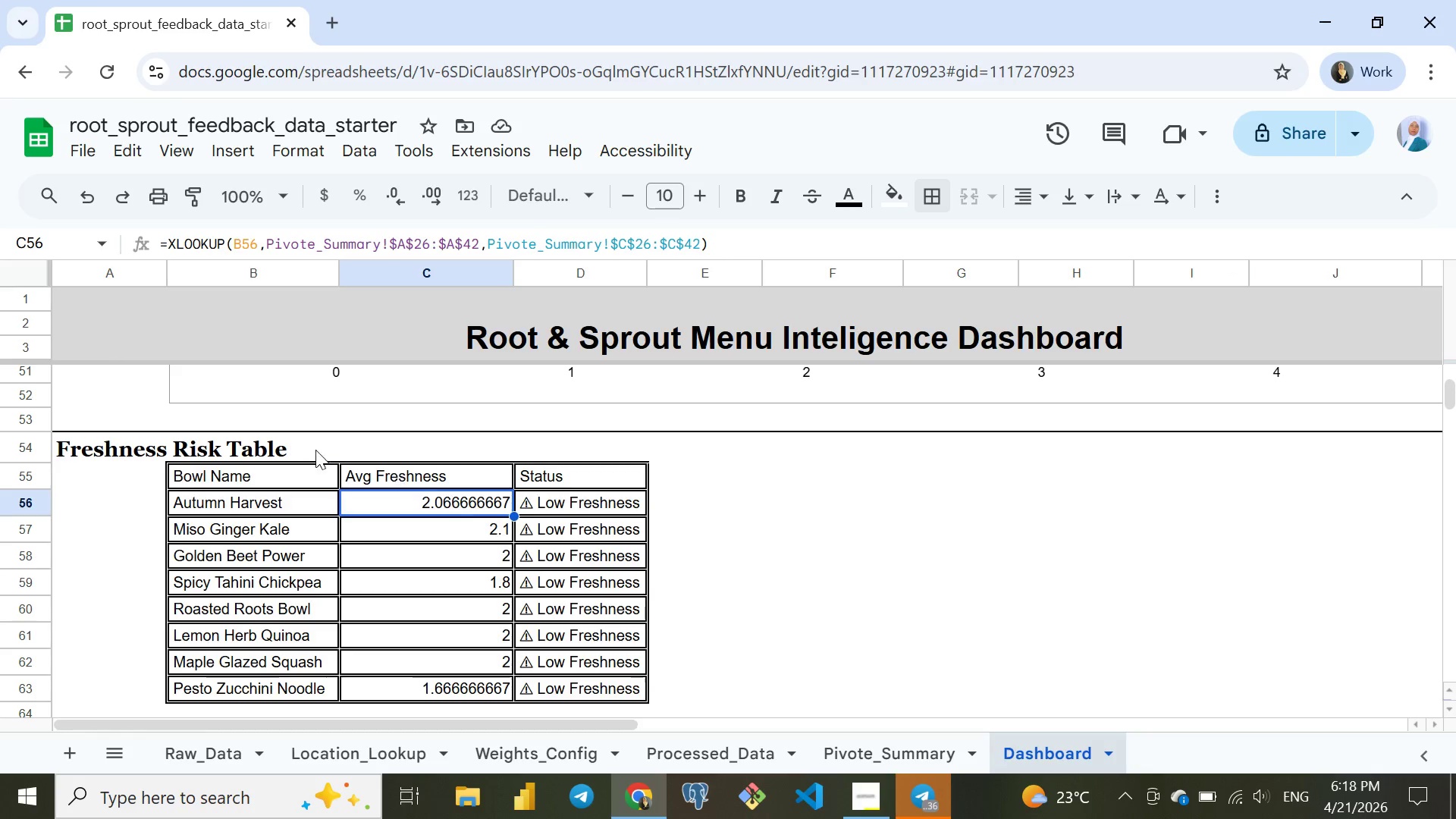 
left_click([282, 466])
 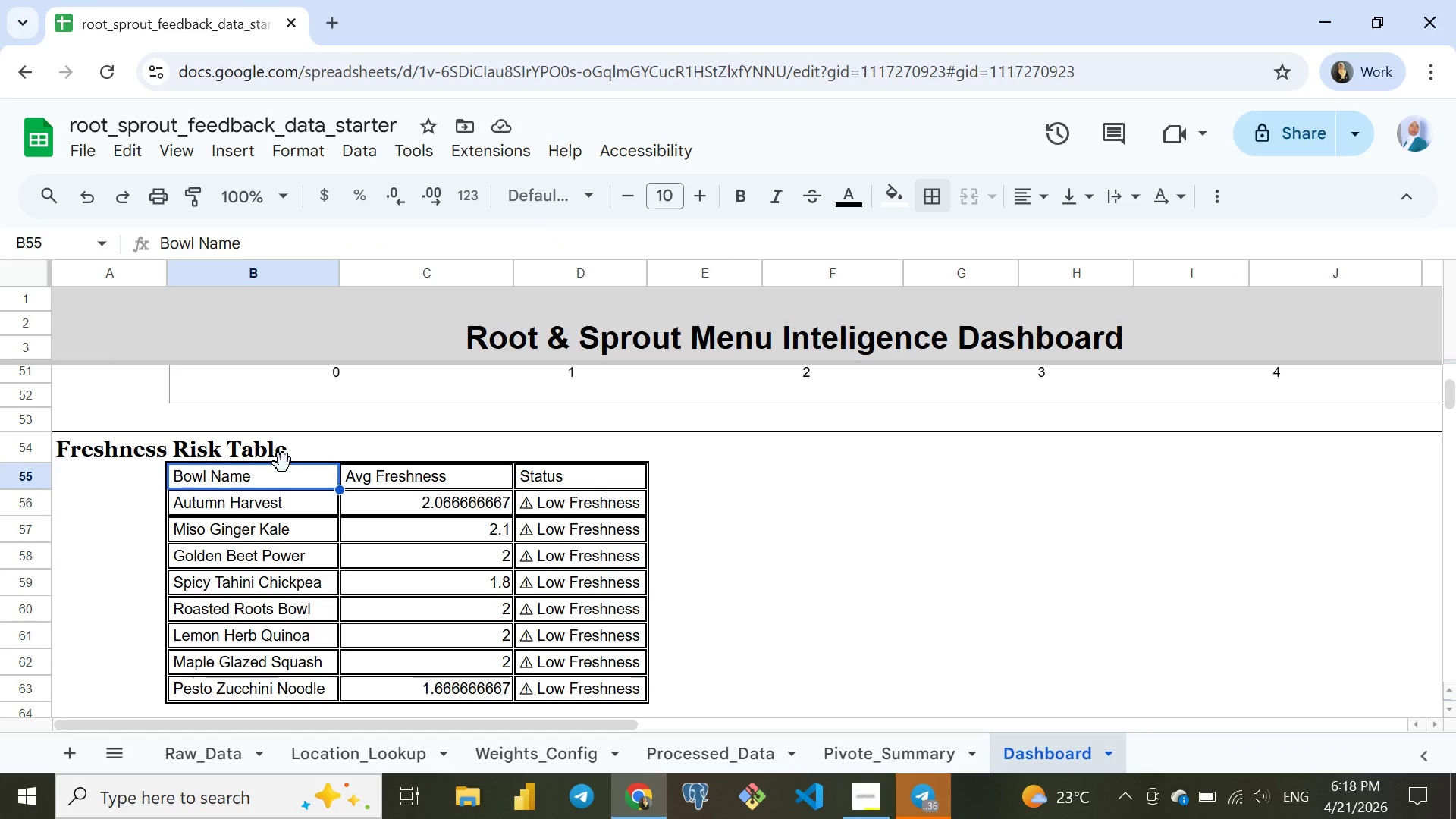 
key(Shift+ArrowRight)
 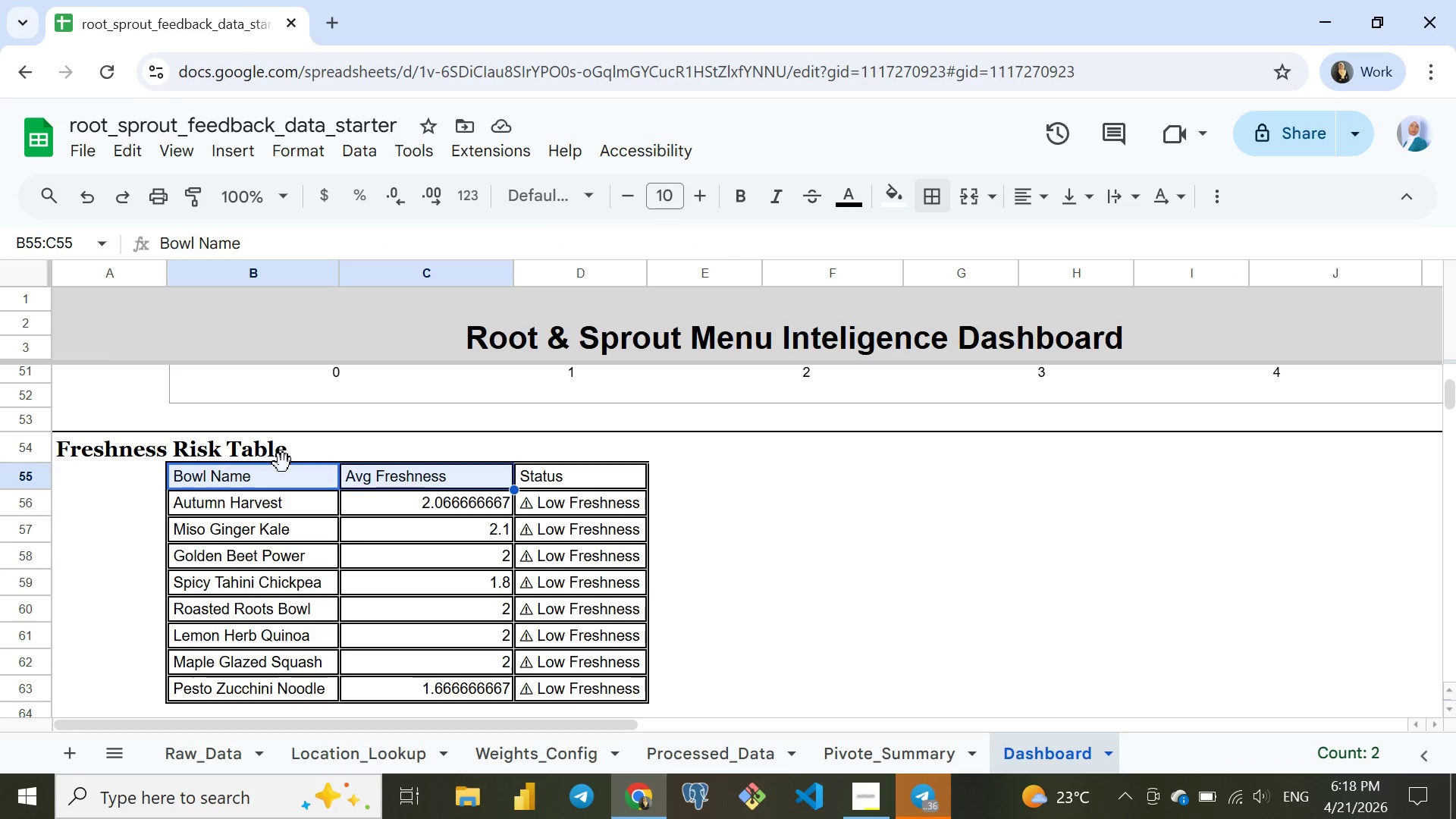 
key(Shift+ArrowRight)
 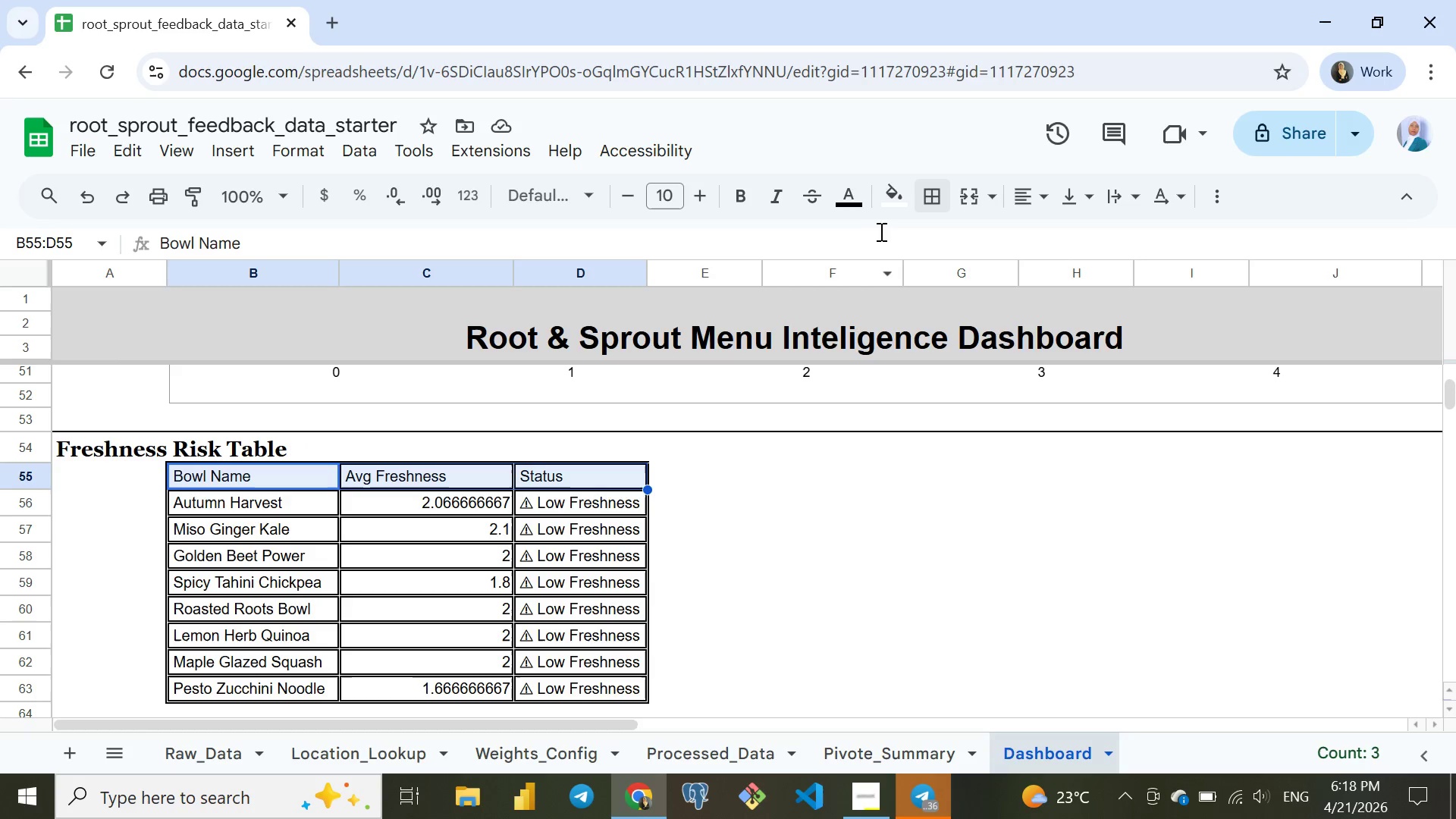 
left_click([891, 184])
 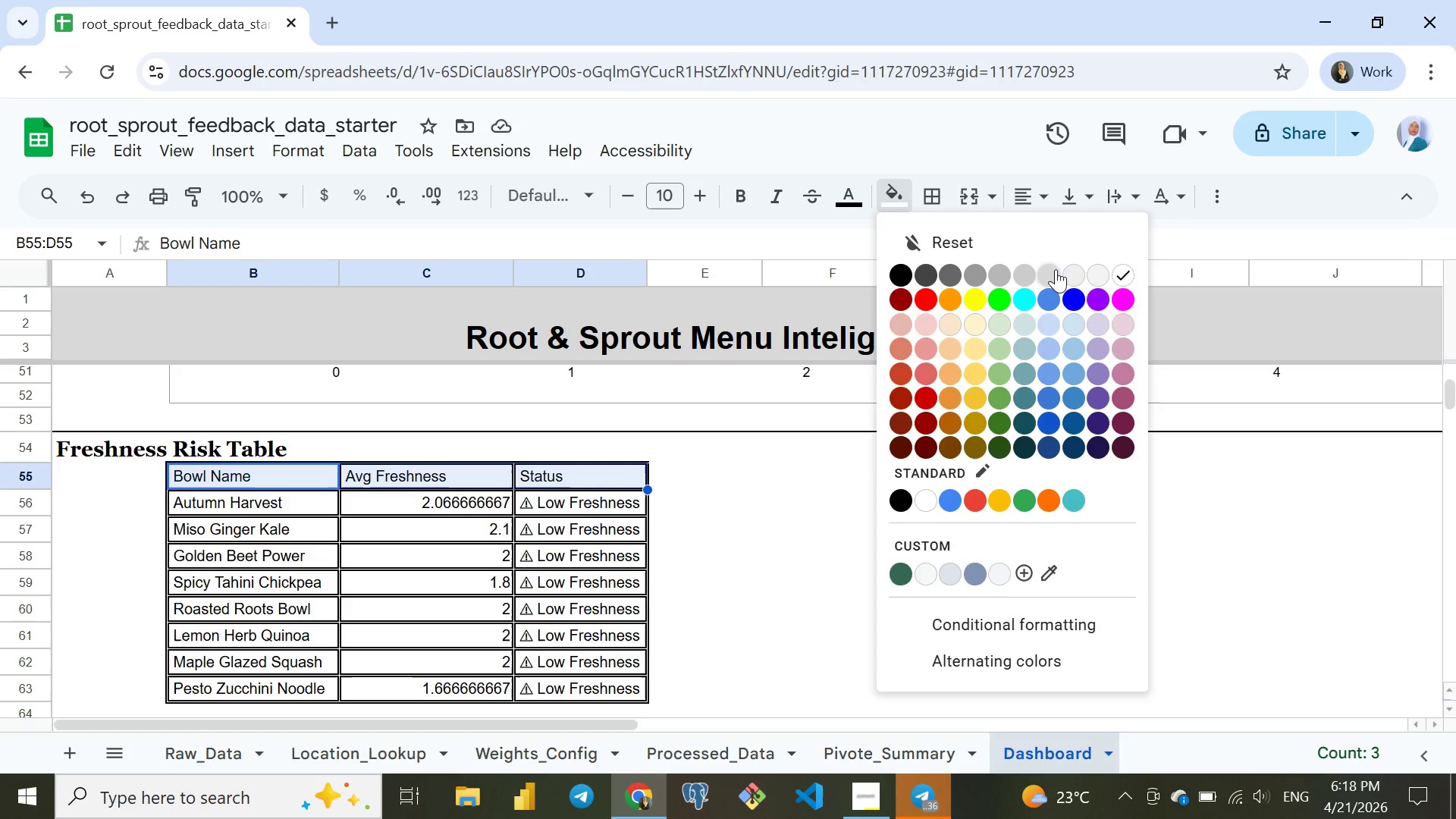 
left_click([1044, 273])
 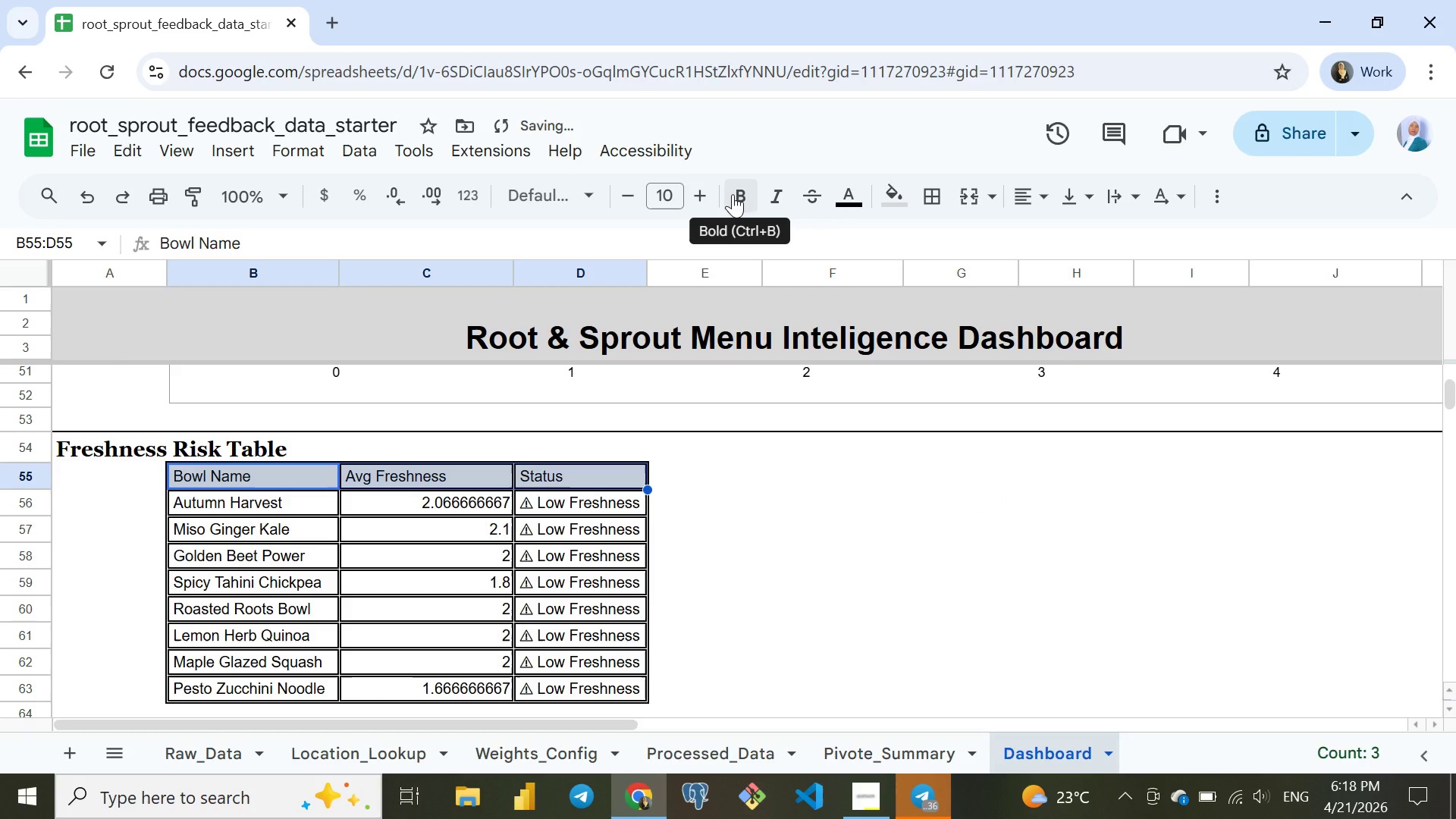 
left_click([733, 194])
 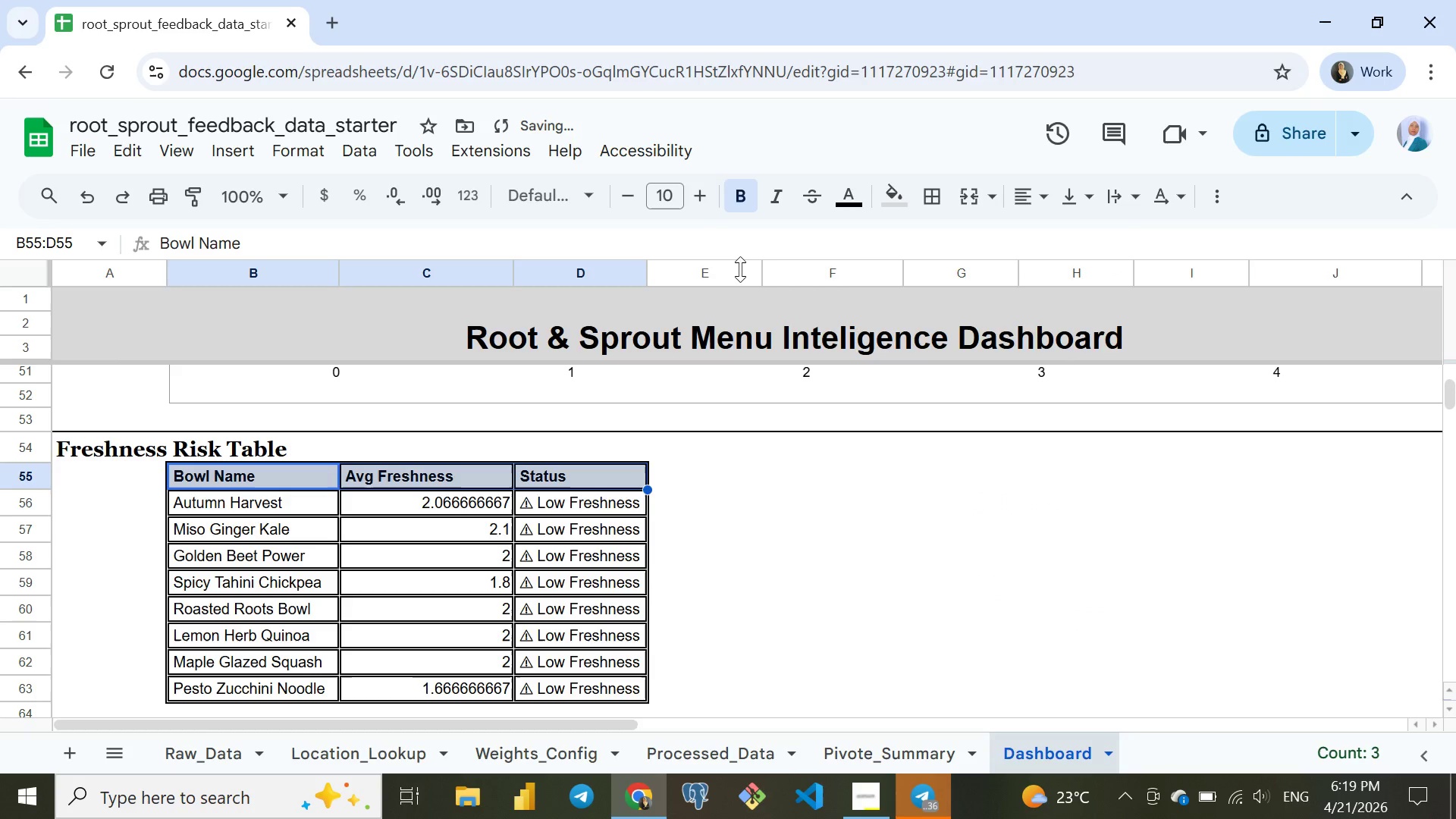 
left_click([742, 486])
 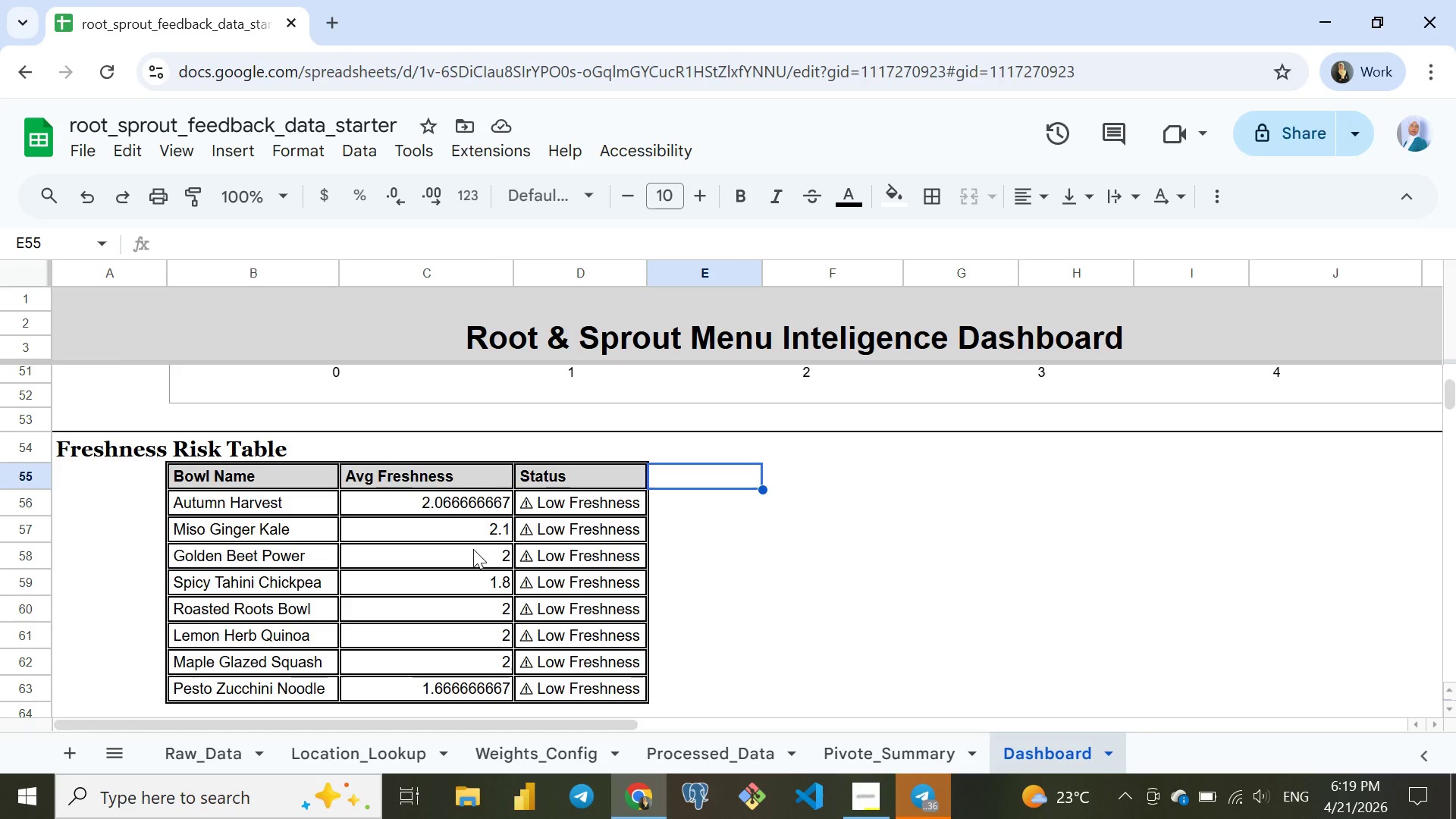 
wait(30.09)
 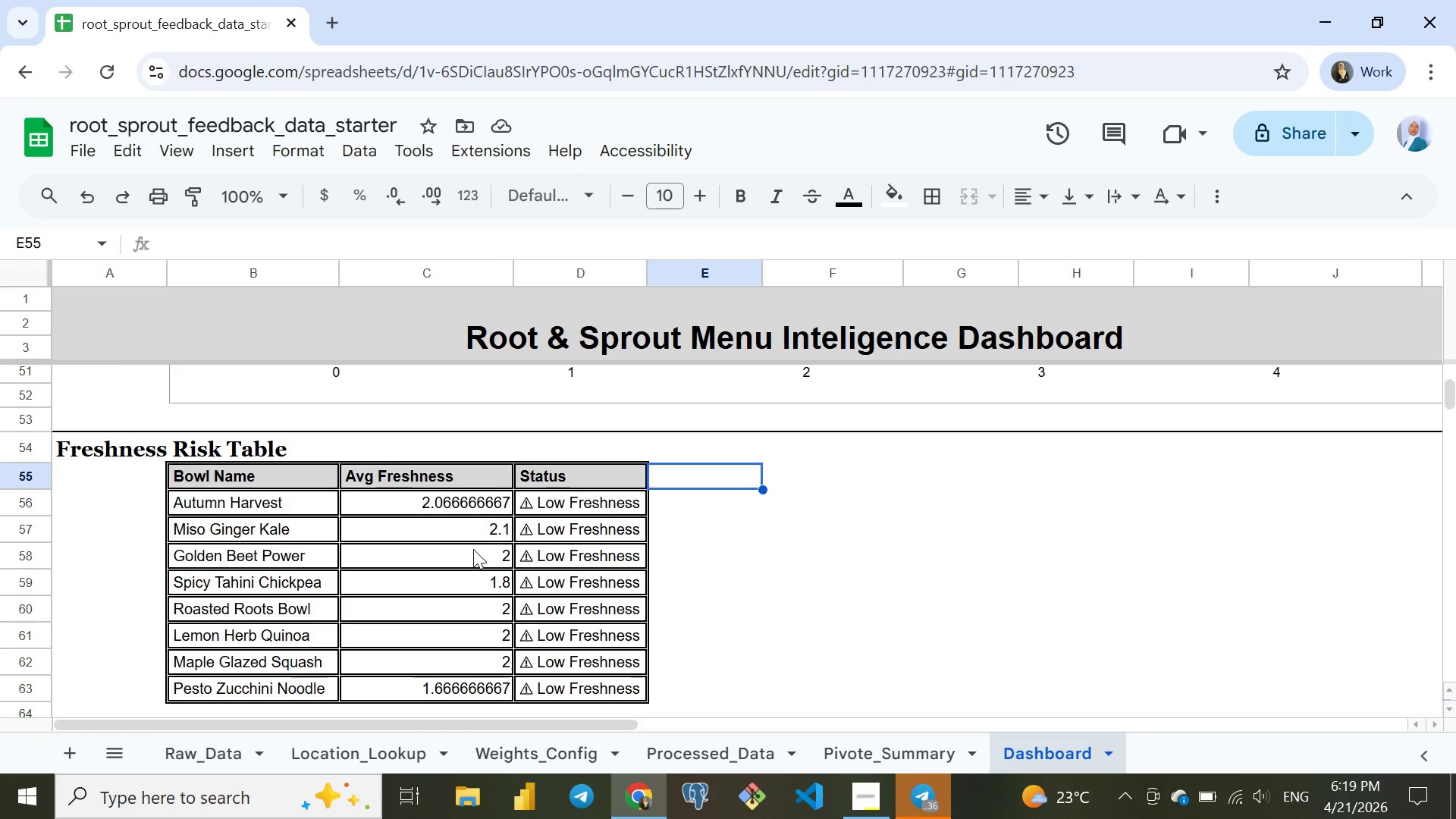 
scroll: coordinate [817, 513], scroll_direction: up, amount: 2.0
 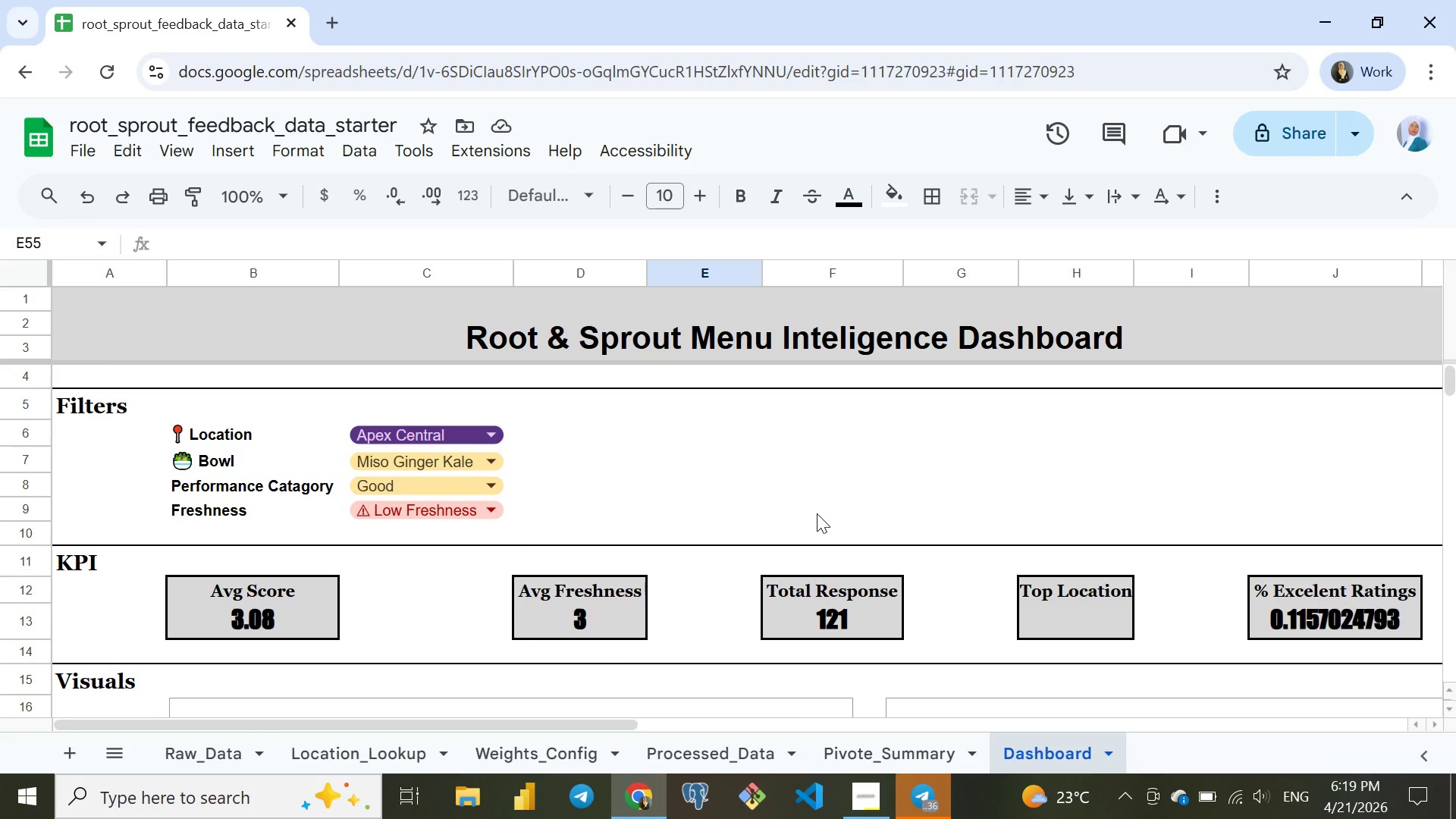 
scroll: coordinate [817, 513], scroll_direction: none, amount: 0.0
 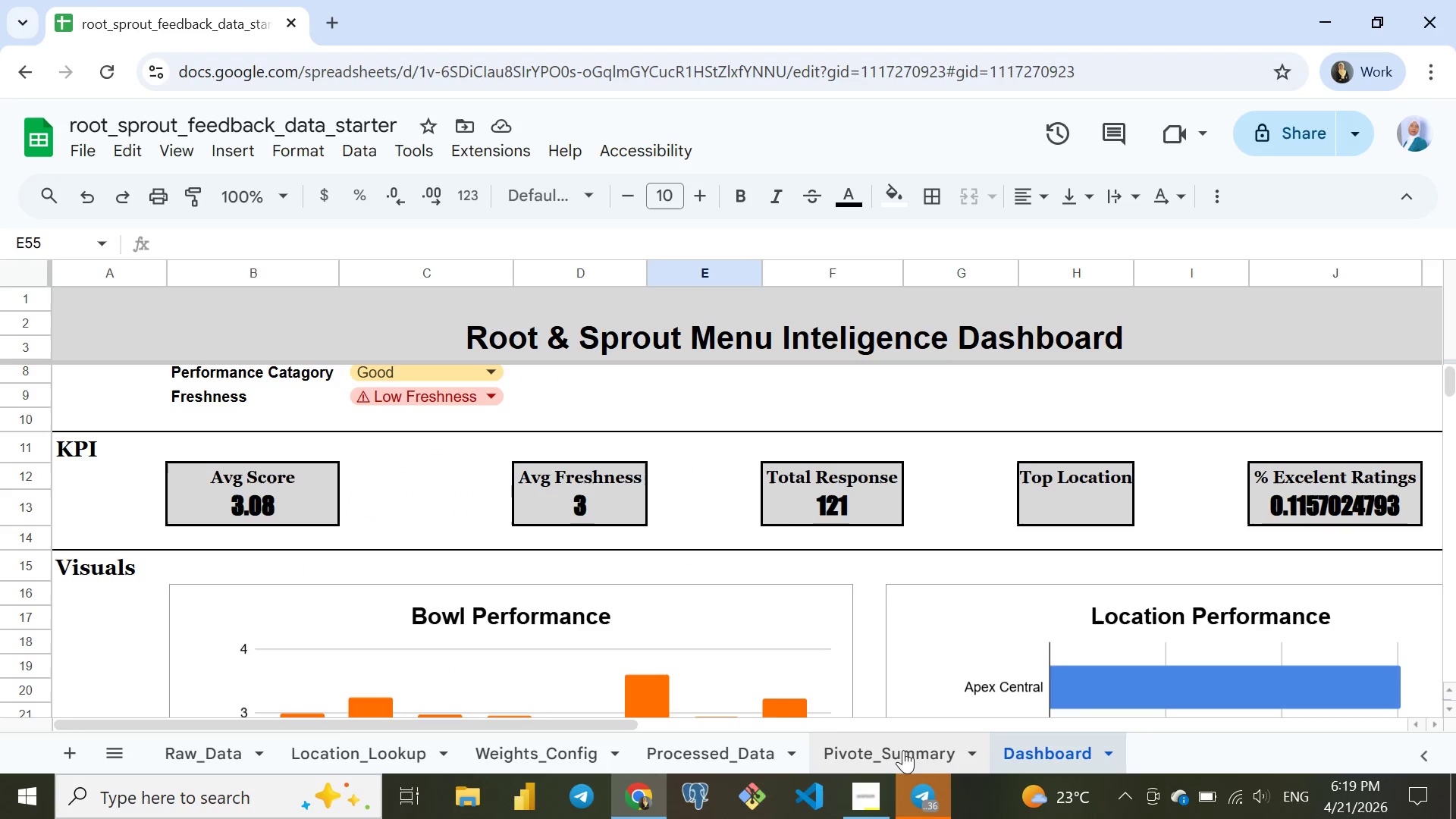 
left_click([899, 741])
 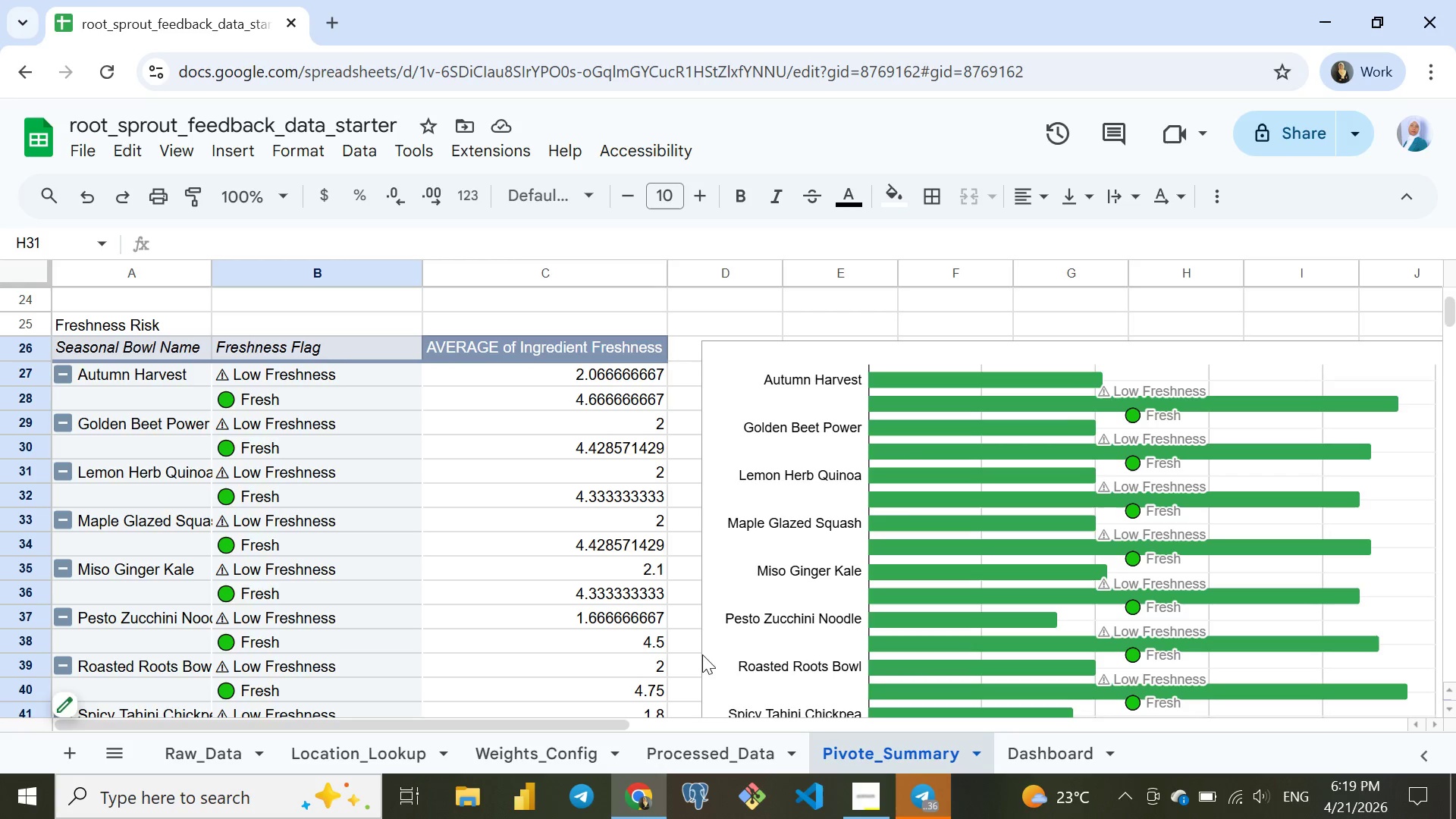 
scroll: coordinate [705, 533], scroll_direction: up, amount: 7.0
 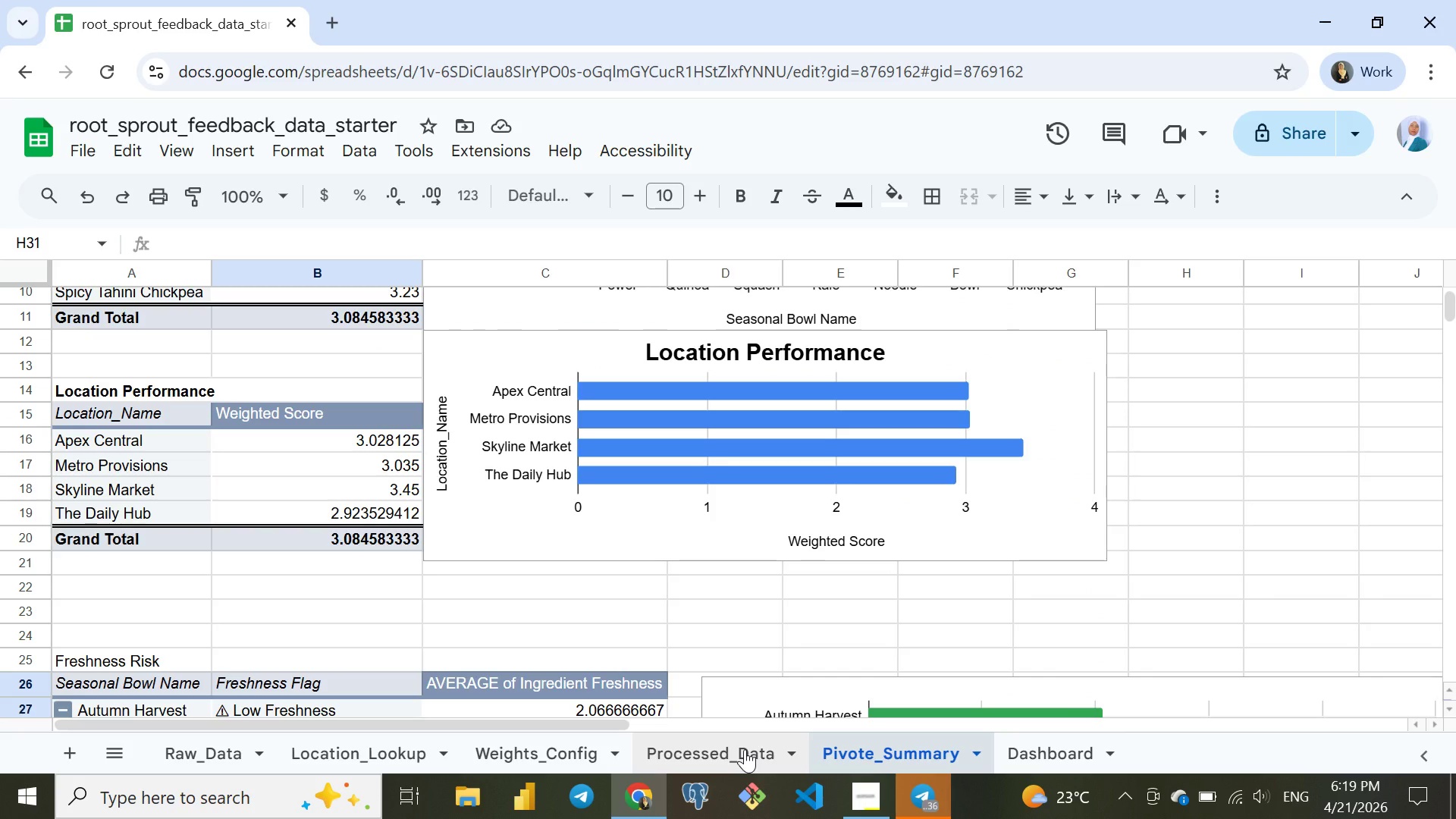 
left_click([745, 749])
 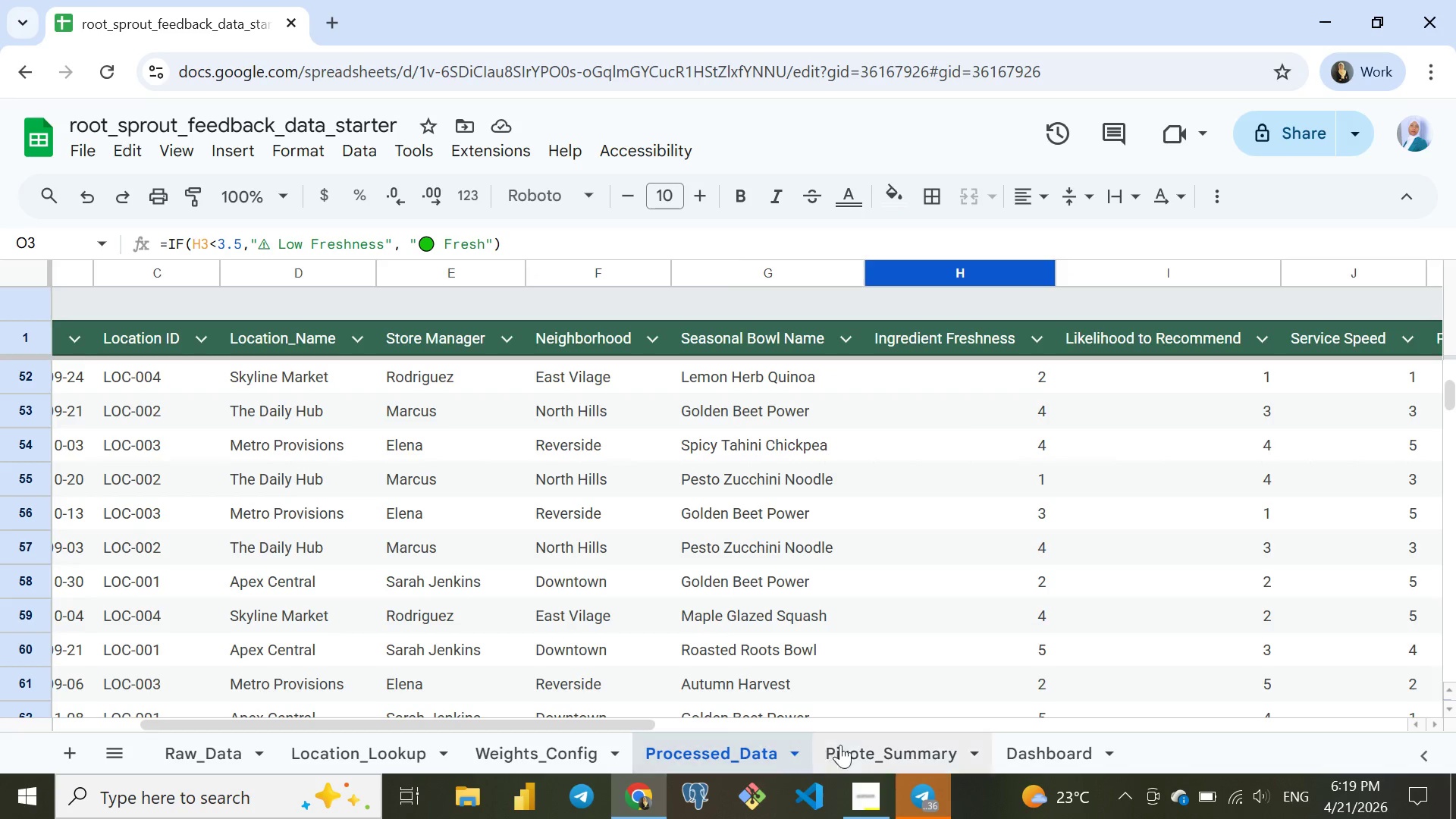 
left_click([864, 746])
 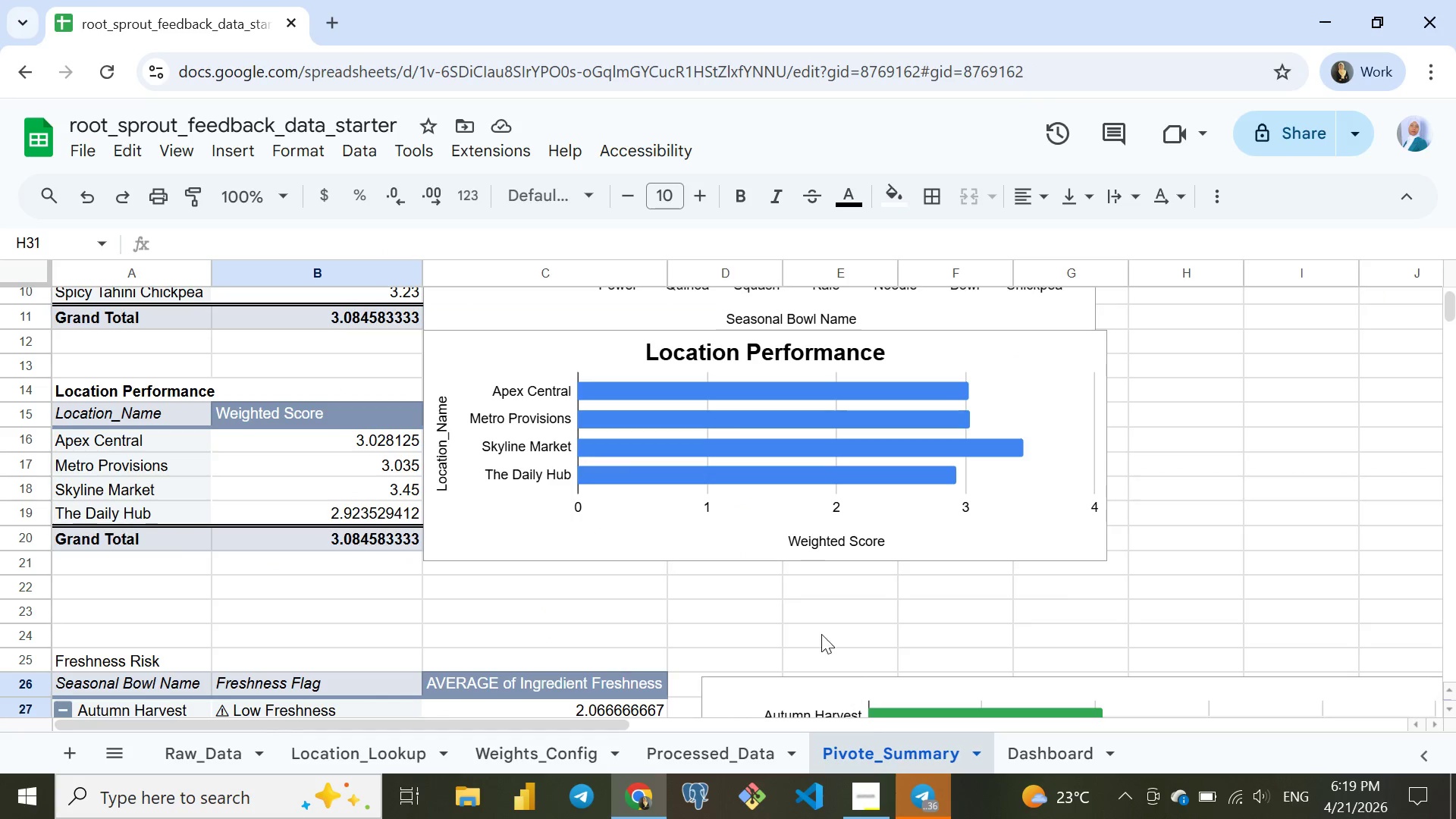 
scroll: coordinate [817, 628], scroll_direction: up, amount: 5.0
 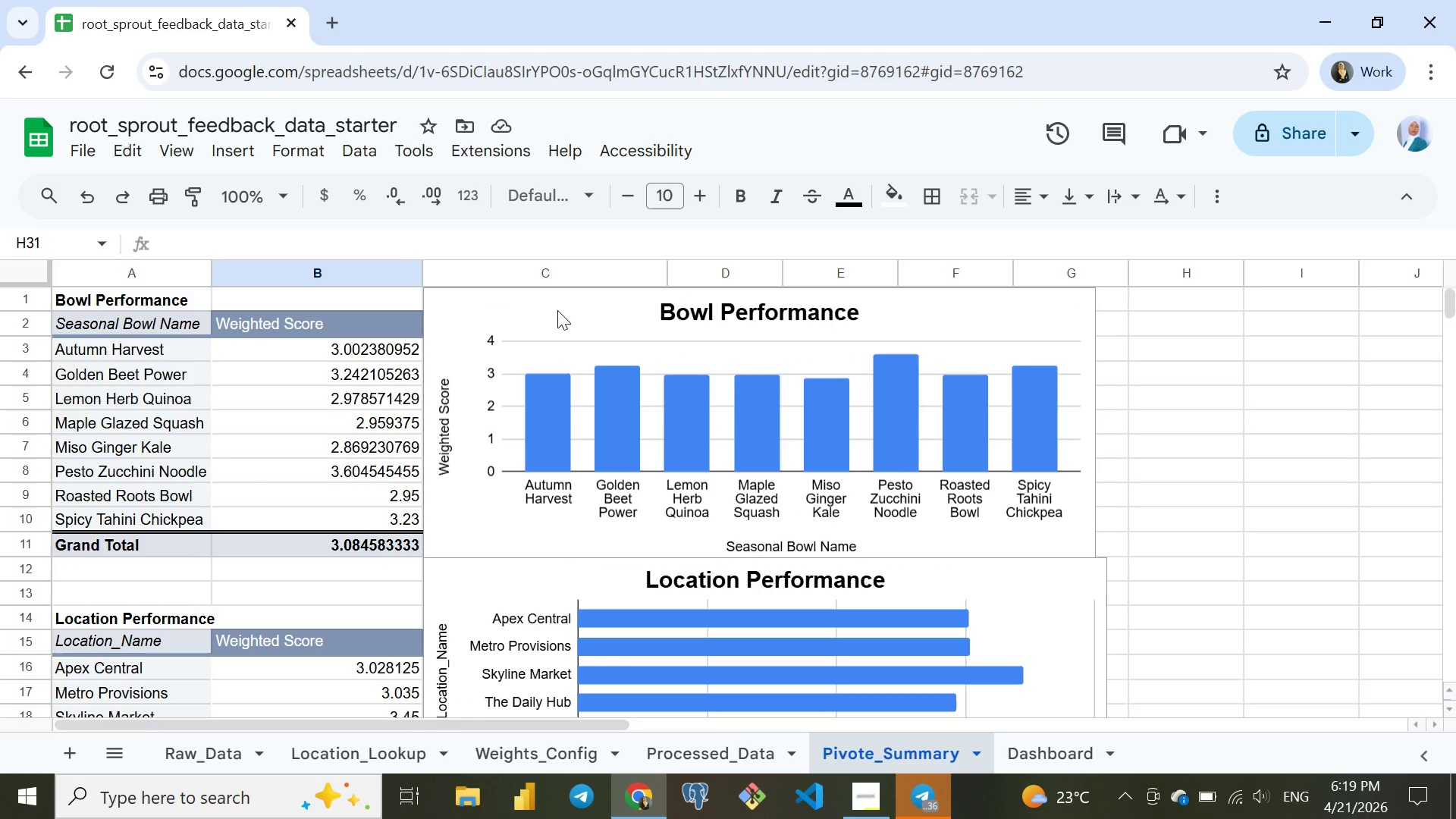 
left_click([532, 295])
 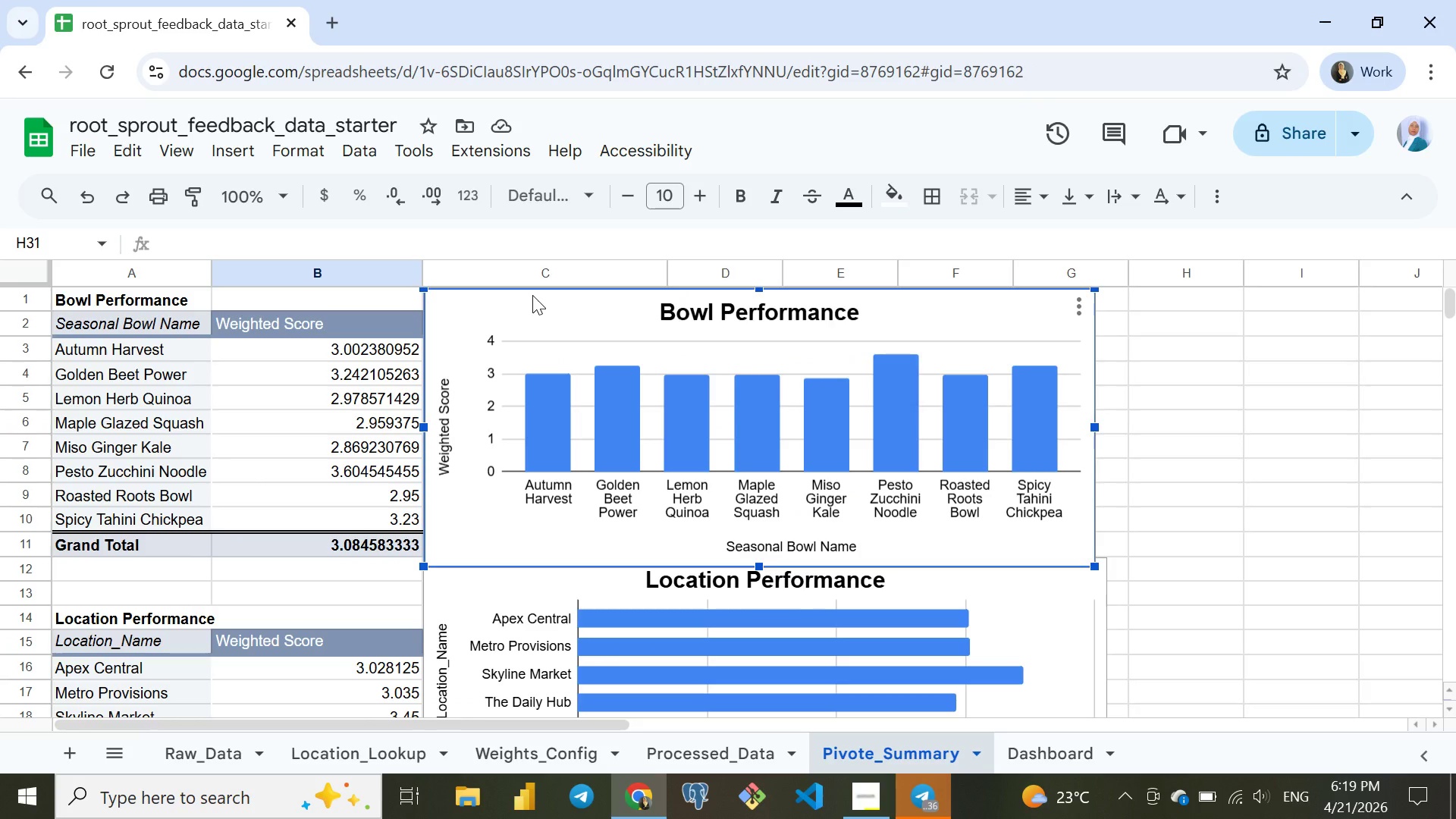 
key(Delete)
 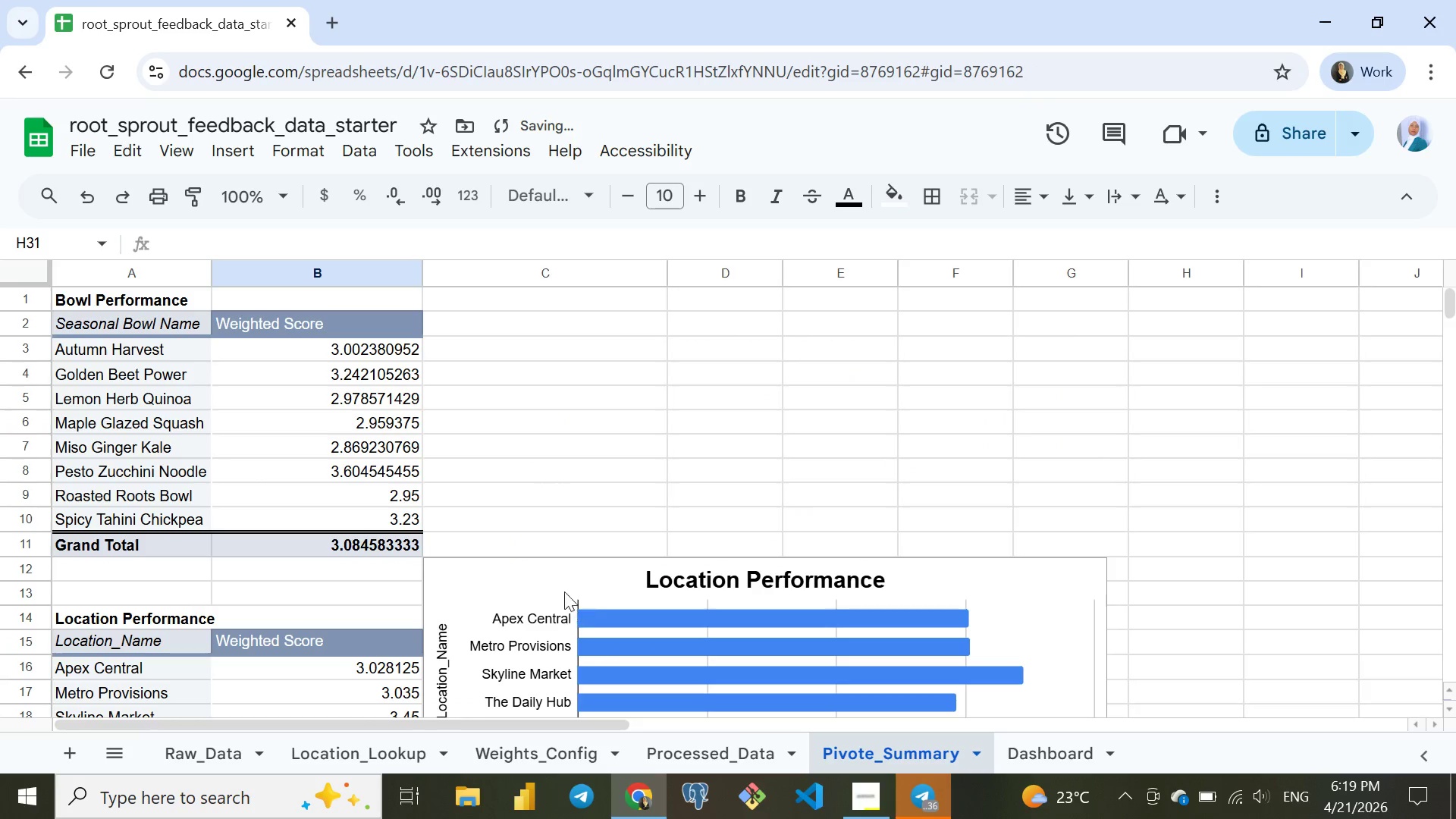 
left_click([549, 567])
 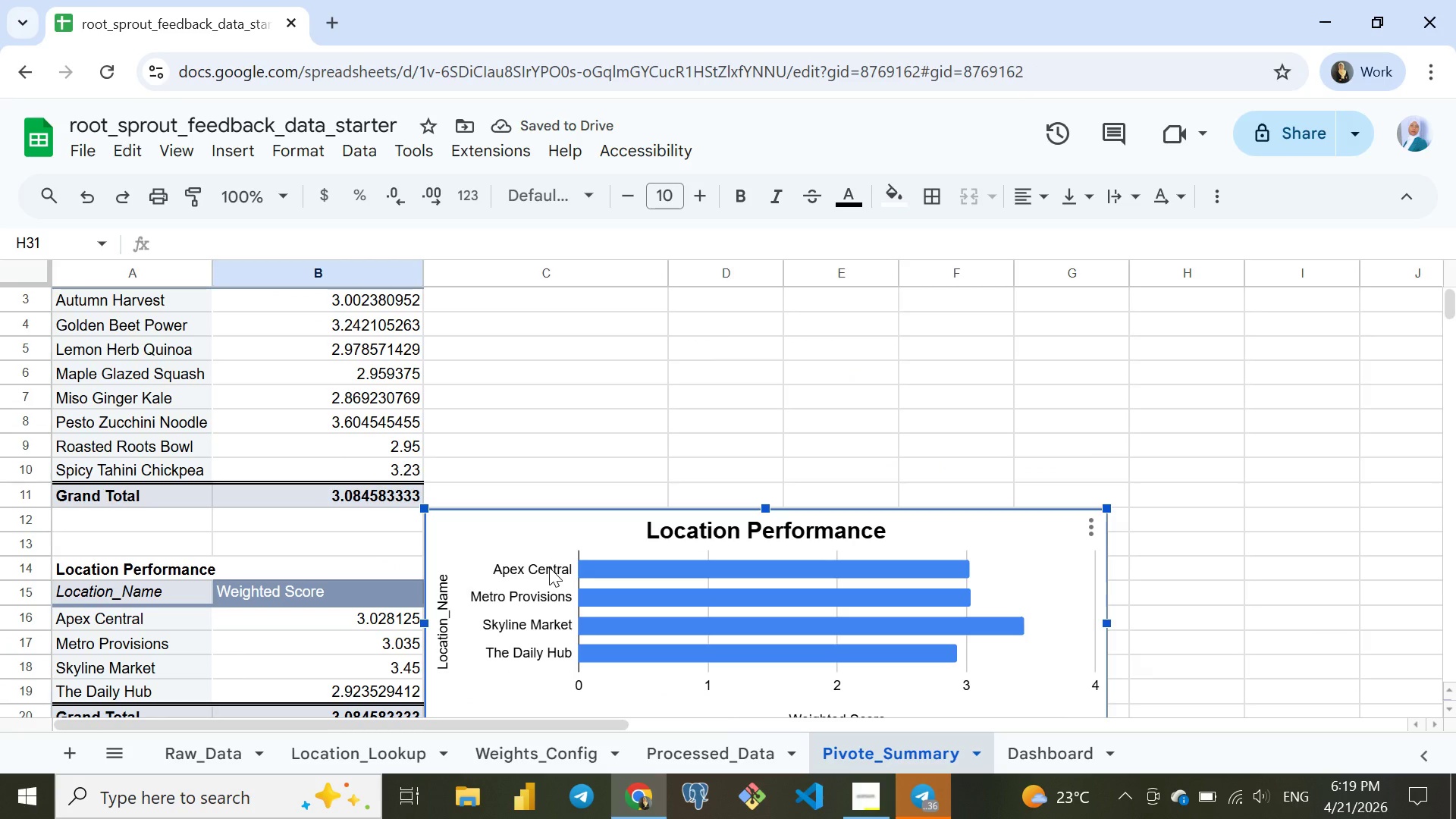 
key(Delete)
 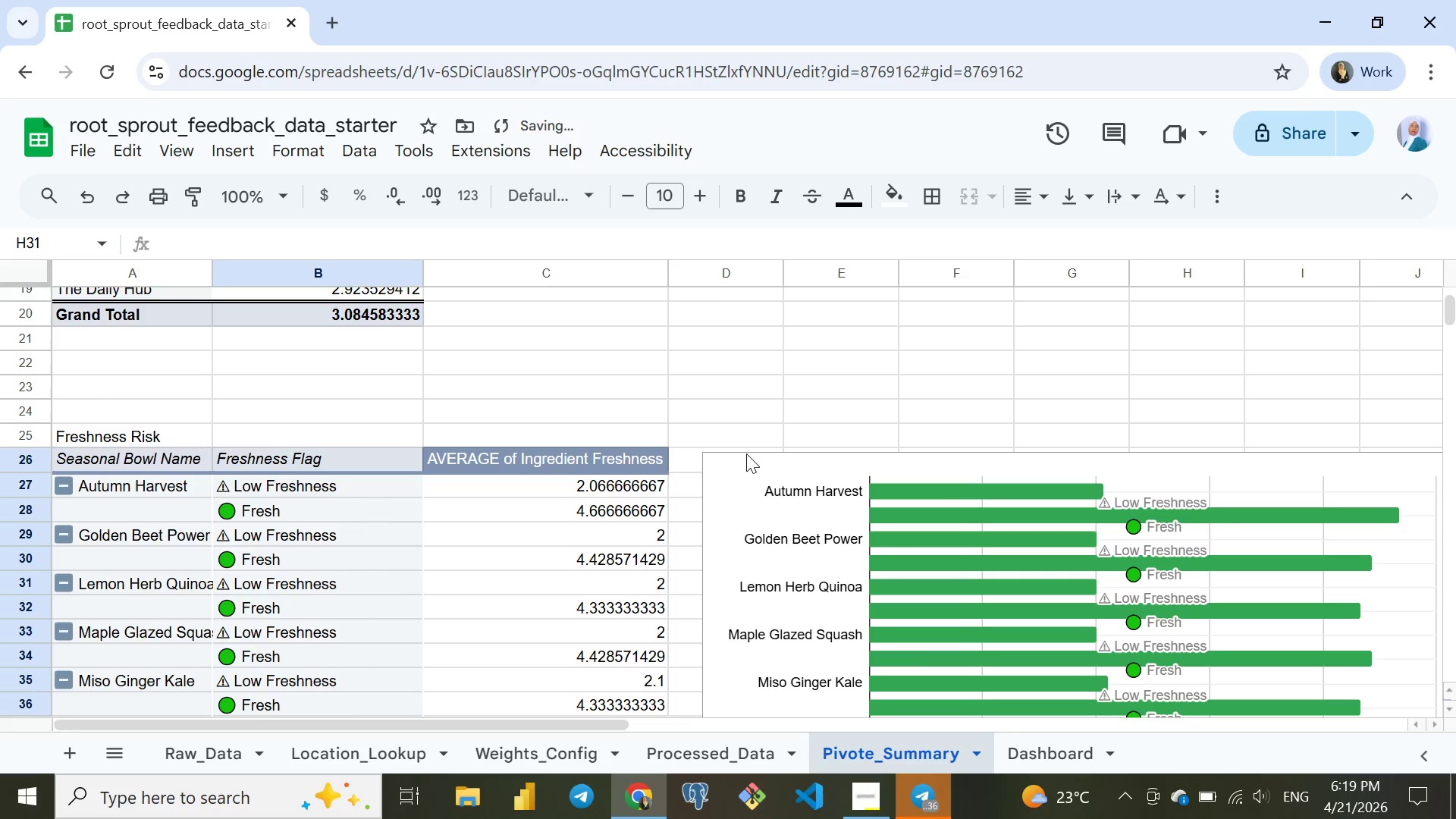 
left_click([737, 469])
 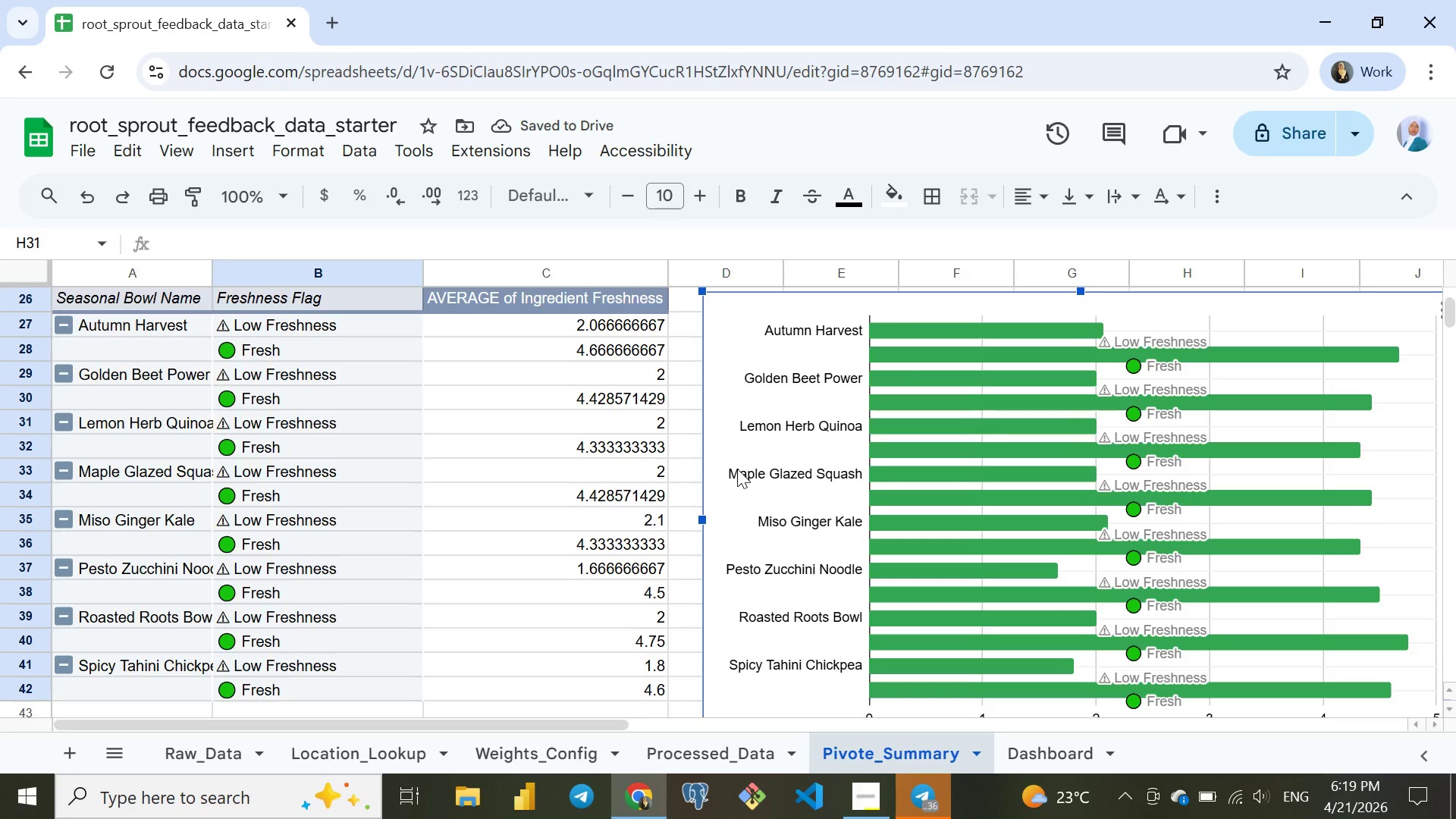 
key(Delete)
 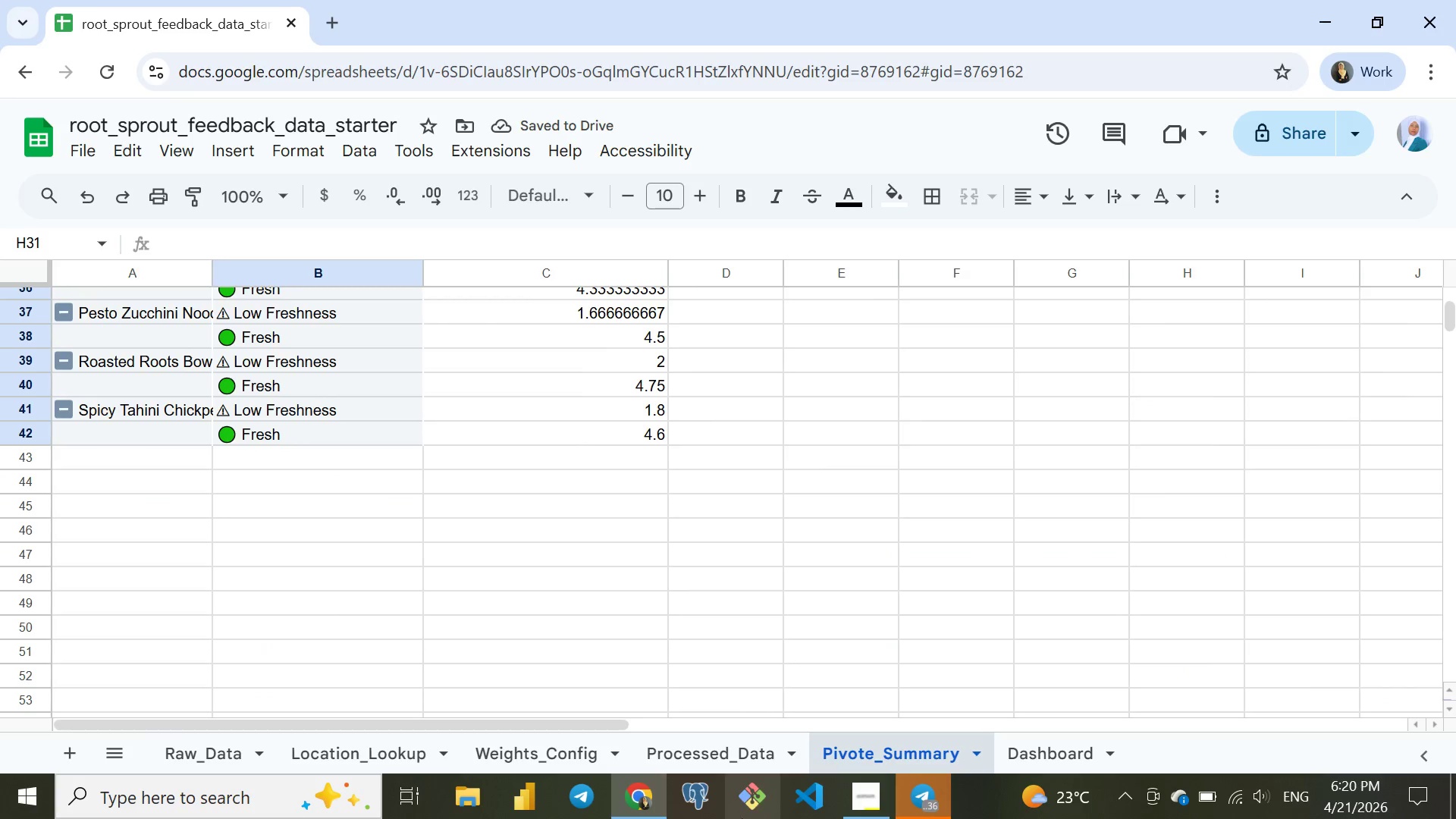 
left_click([708, 754])
 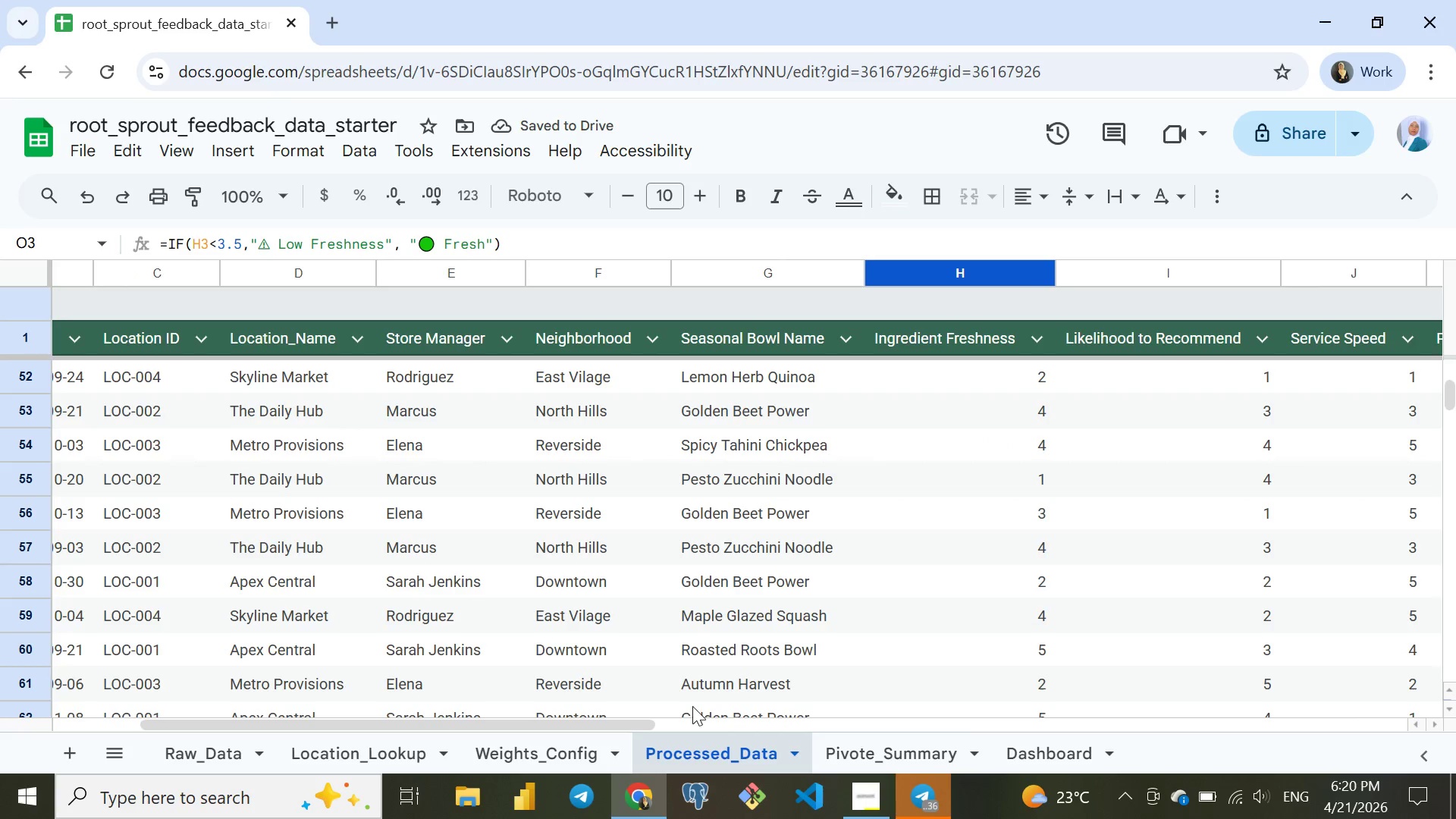 
scroll: coordinate [673, 654], scroll_direction: up, amount: 22.0
 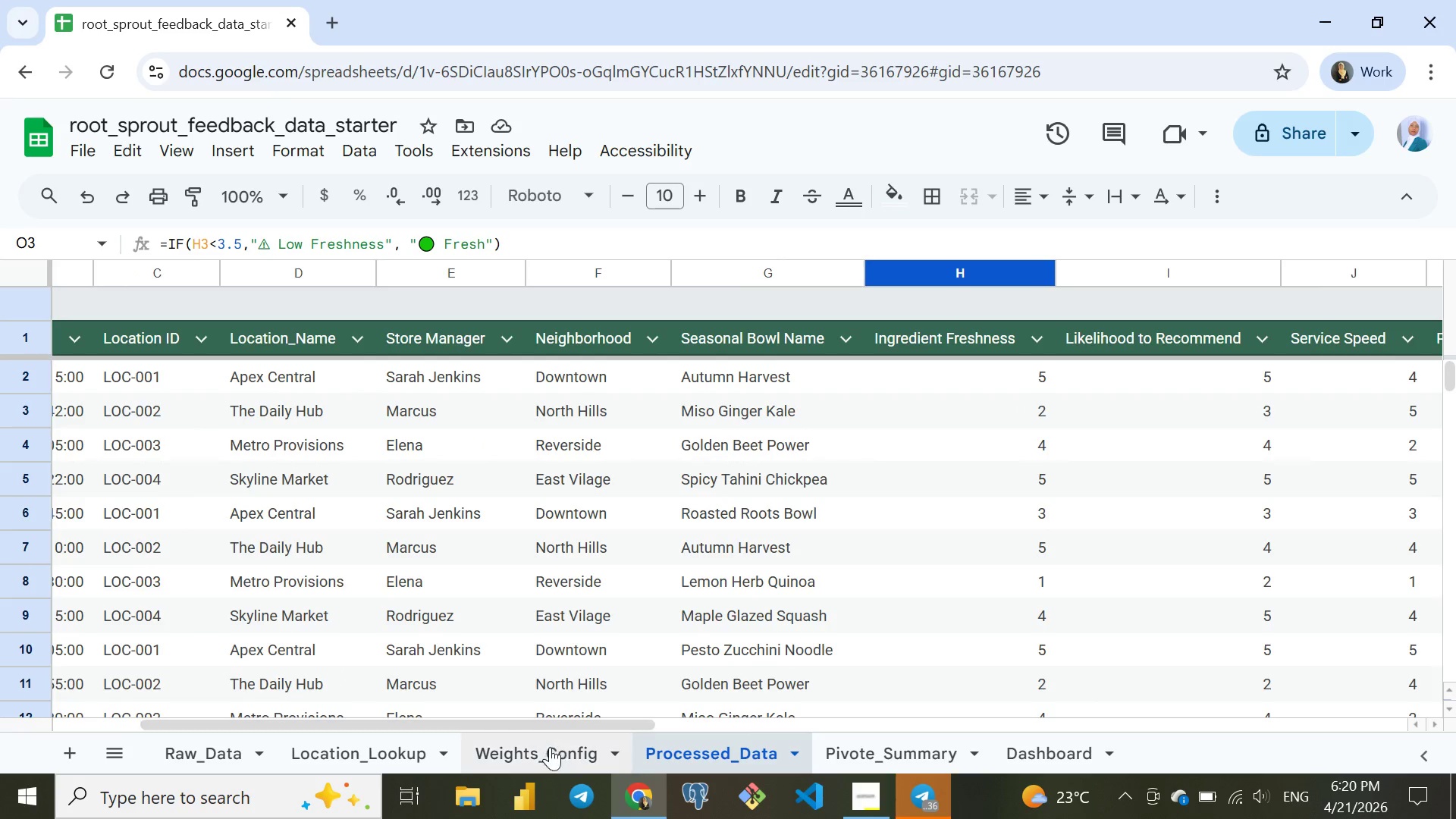 
left_click([550, 748])
 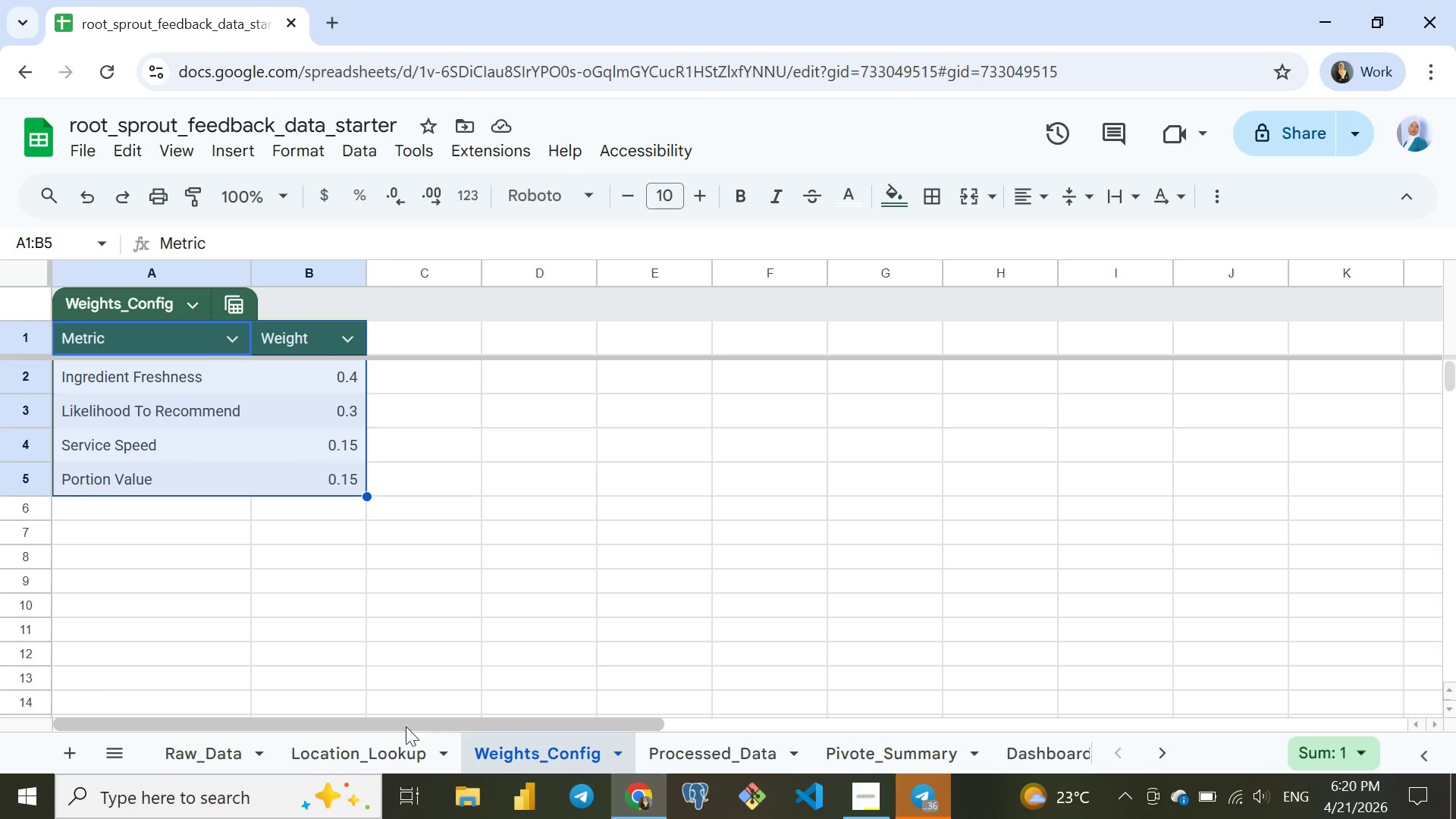 
left_click([396, 741])
 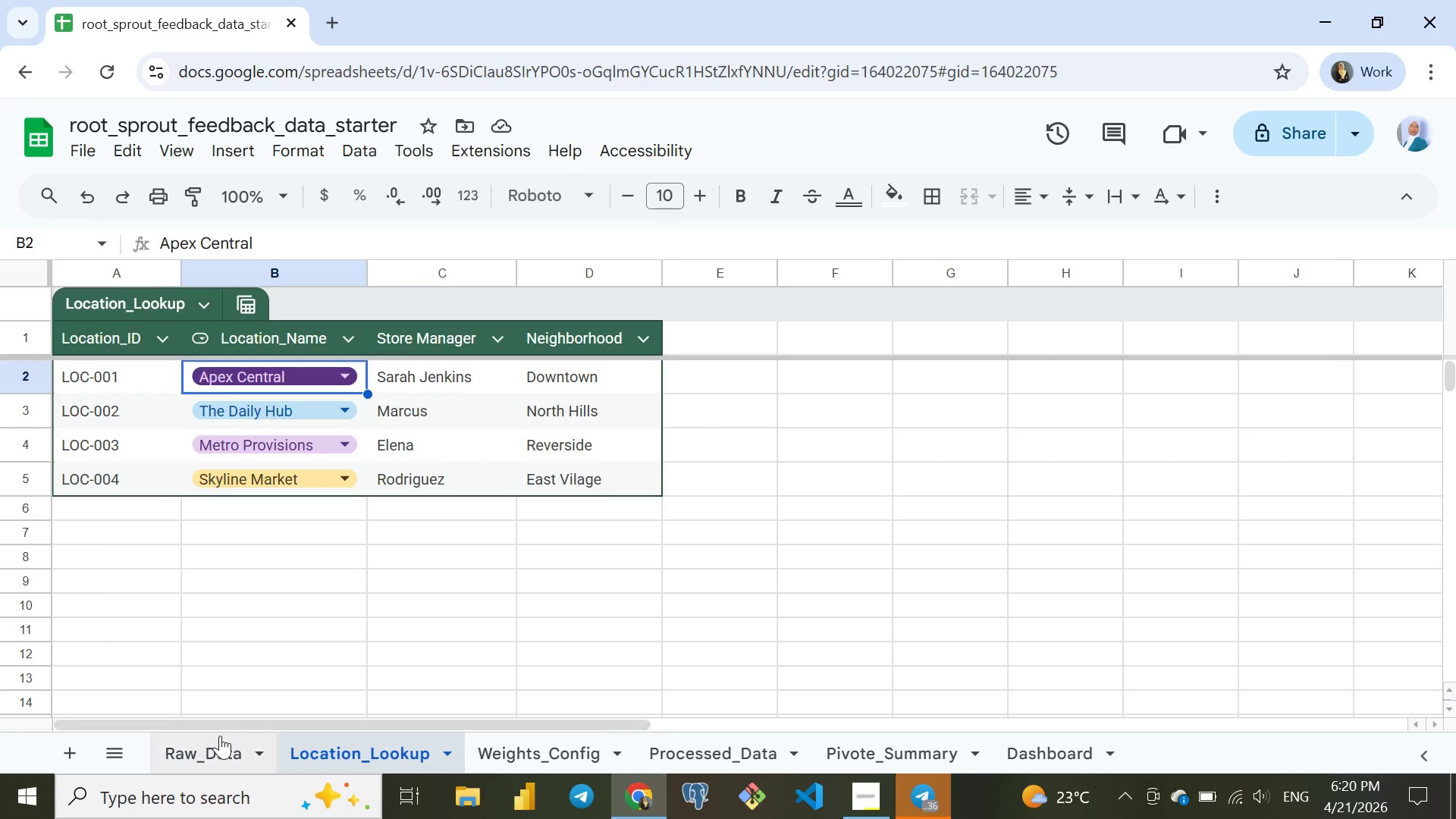 
left_click([218, 745])
 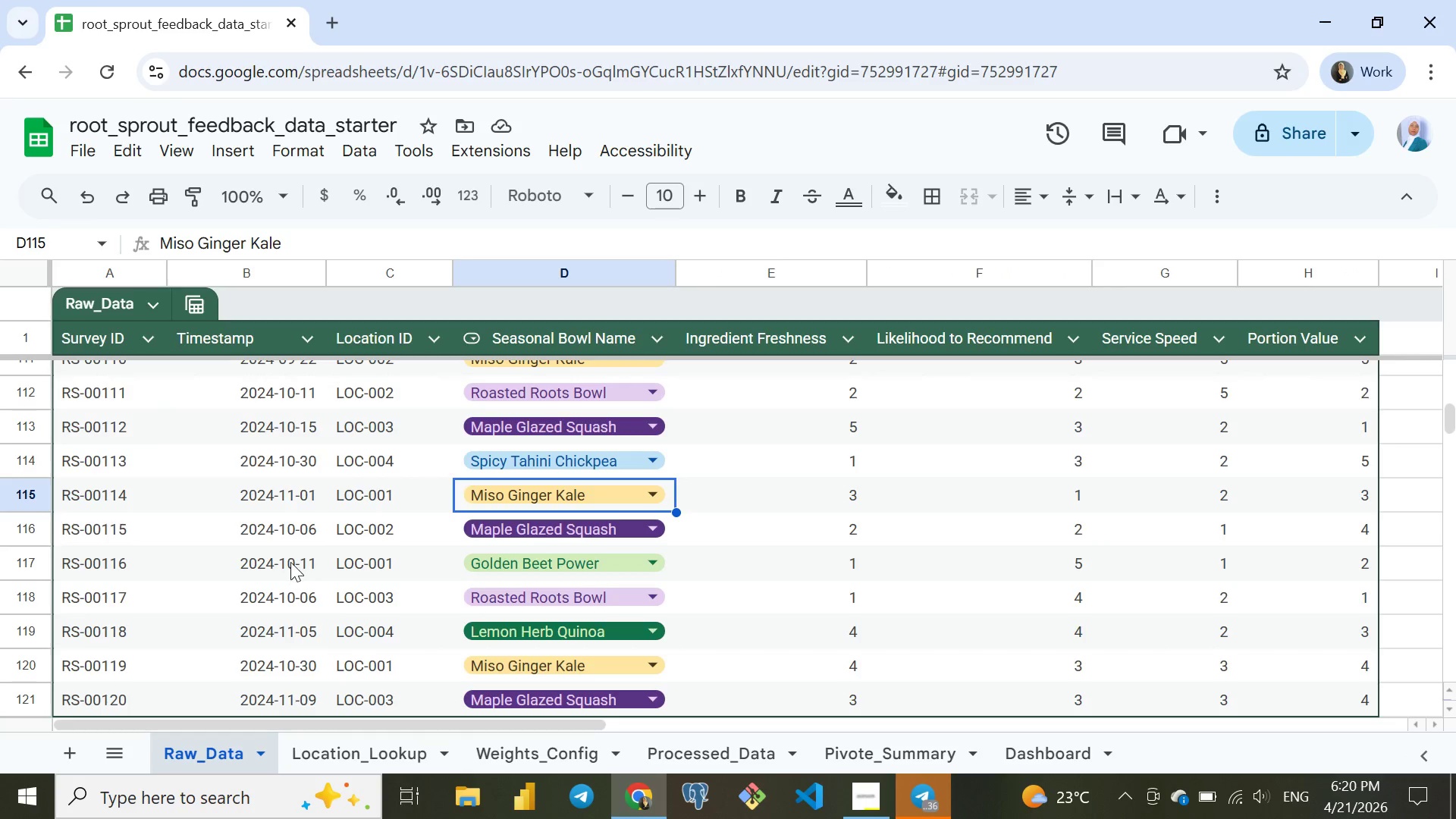 
scroll: coordinate [290, 562], scroll_direction: up, amount: 3.0
 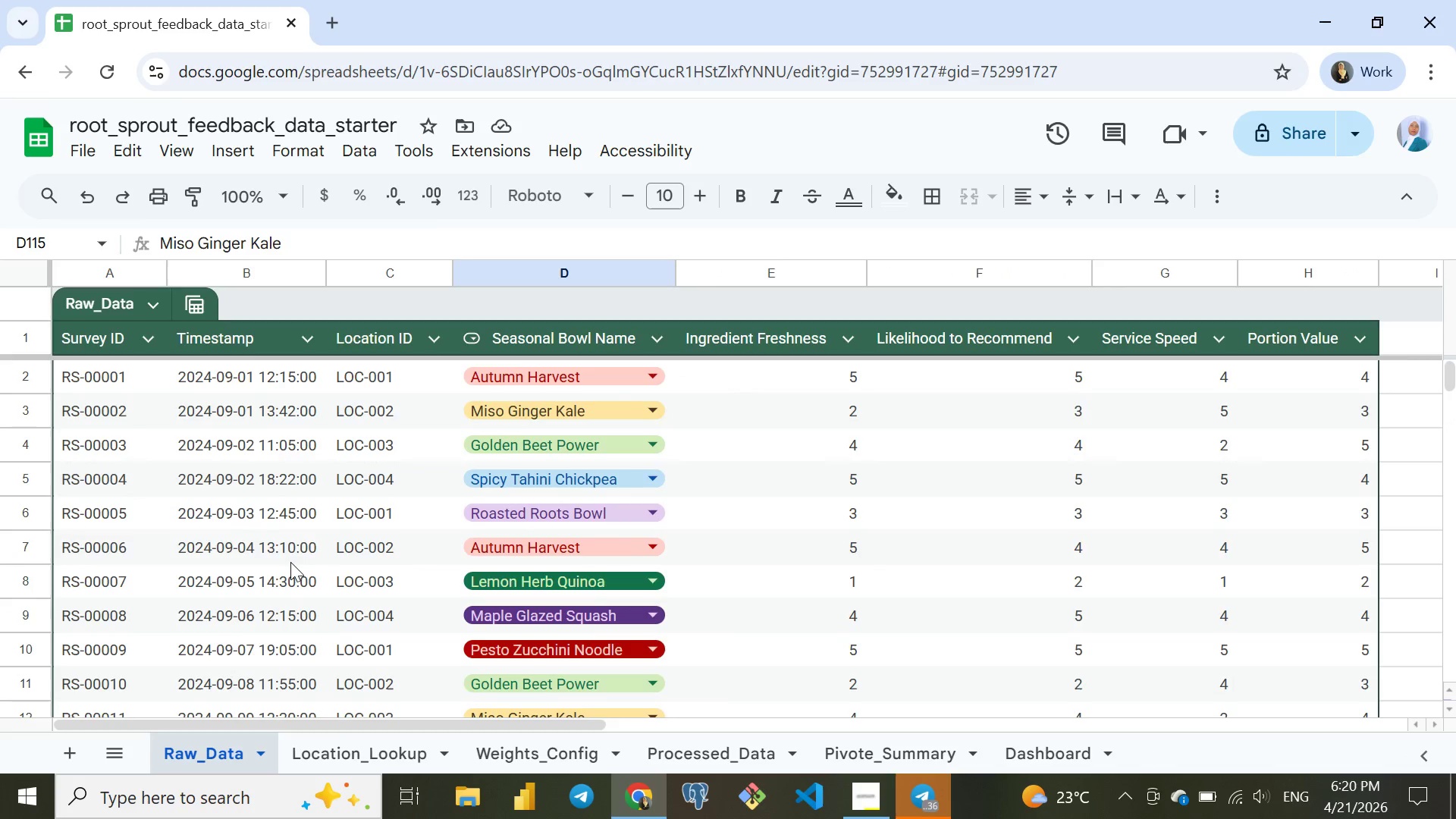 
left_click([532, 748])
 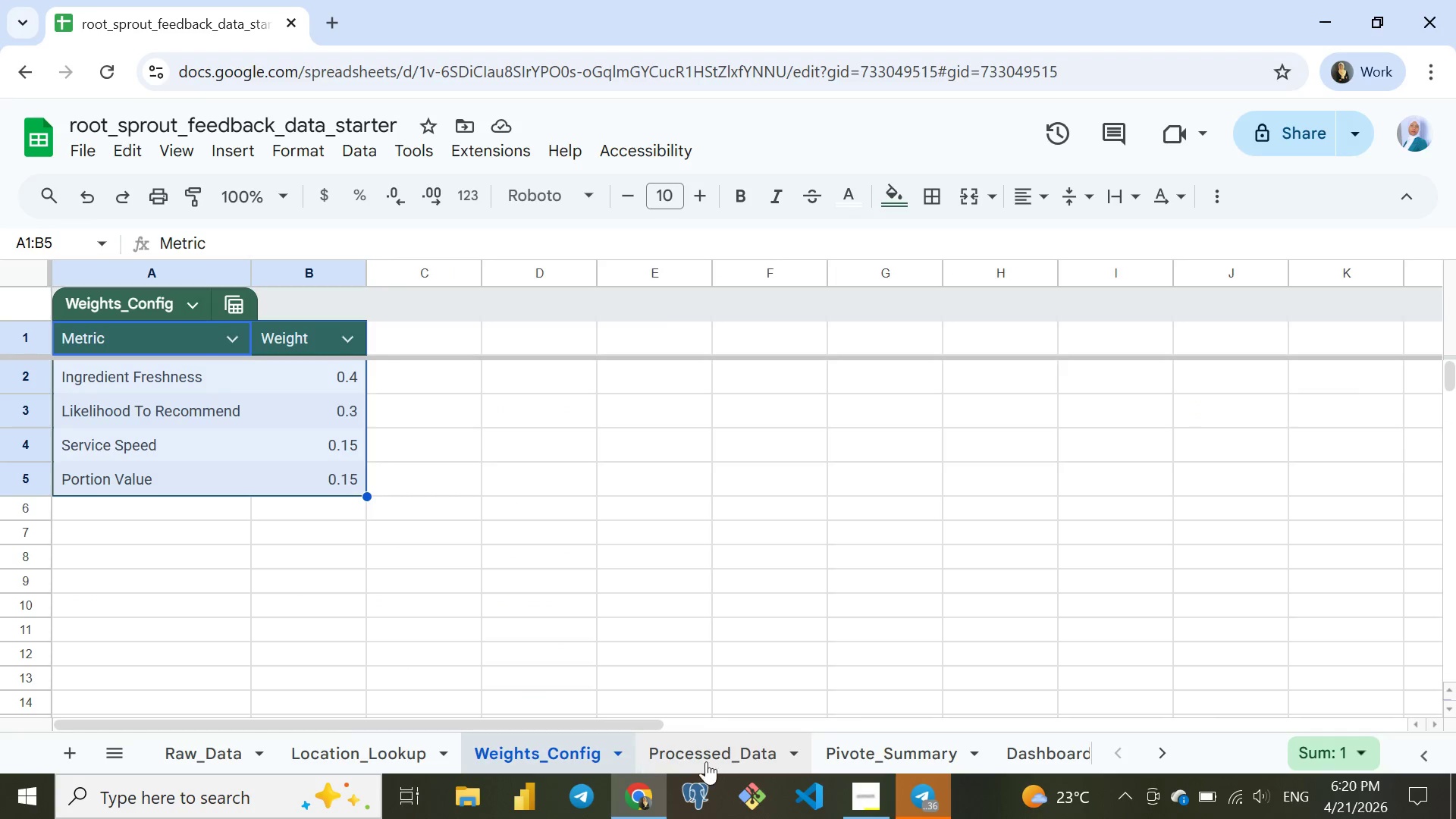 
left_click([715, 752])
 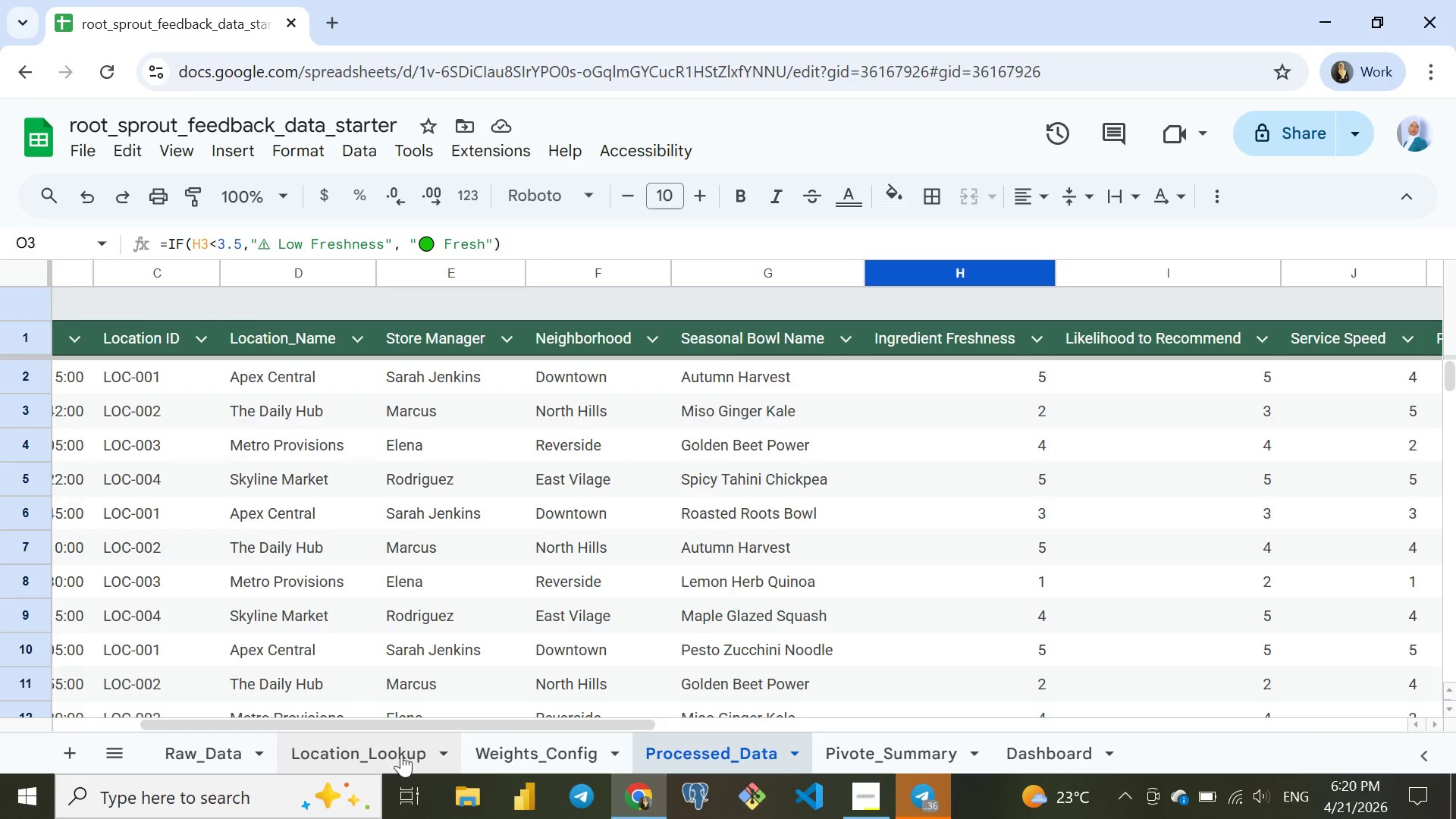 
left_click([378, 739])
 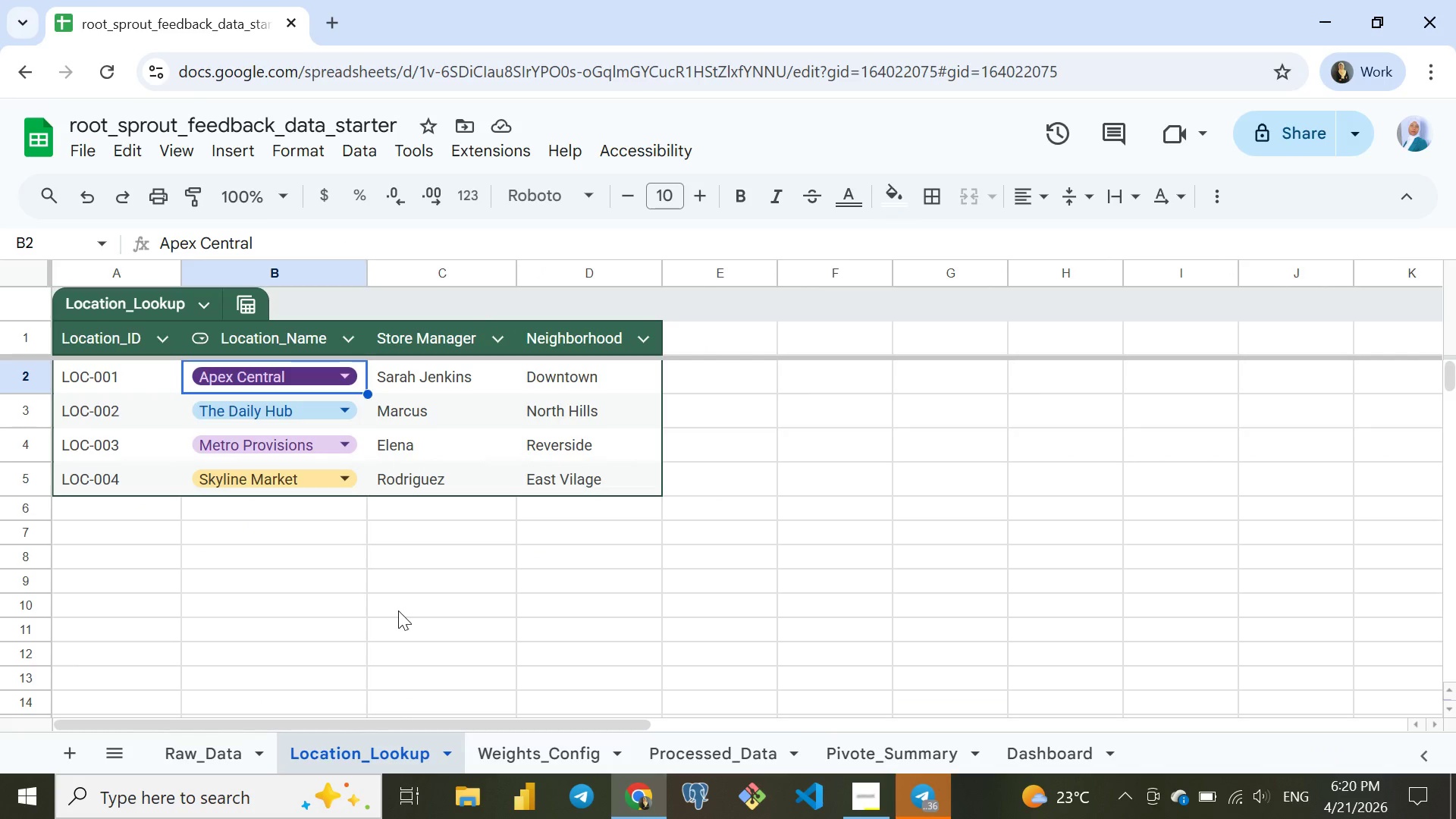 
scroll: coordinate [398, 610], scroll_direction: up, amount: 1.0
 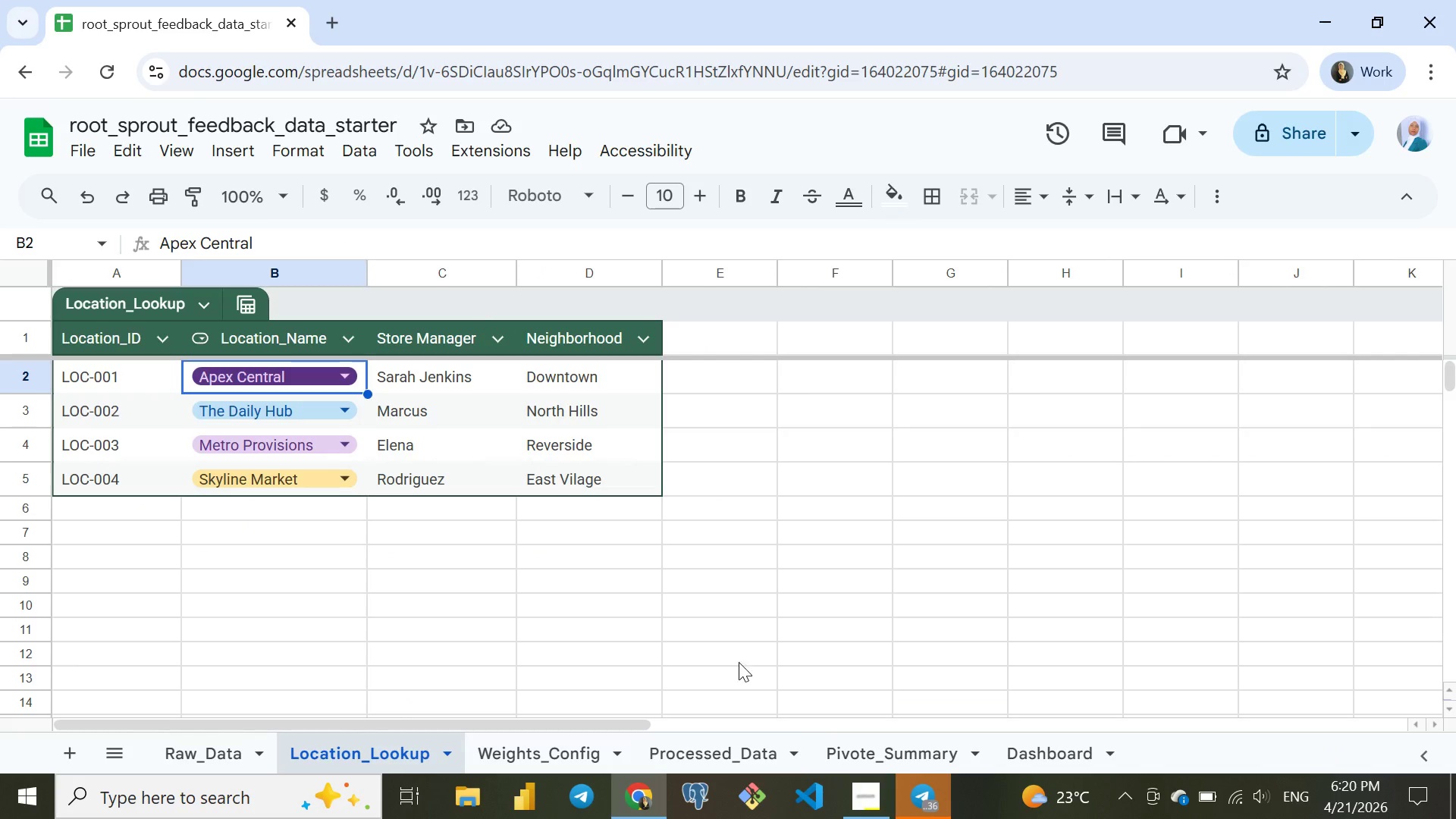 
left_click([856, 797])